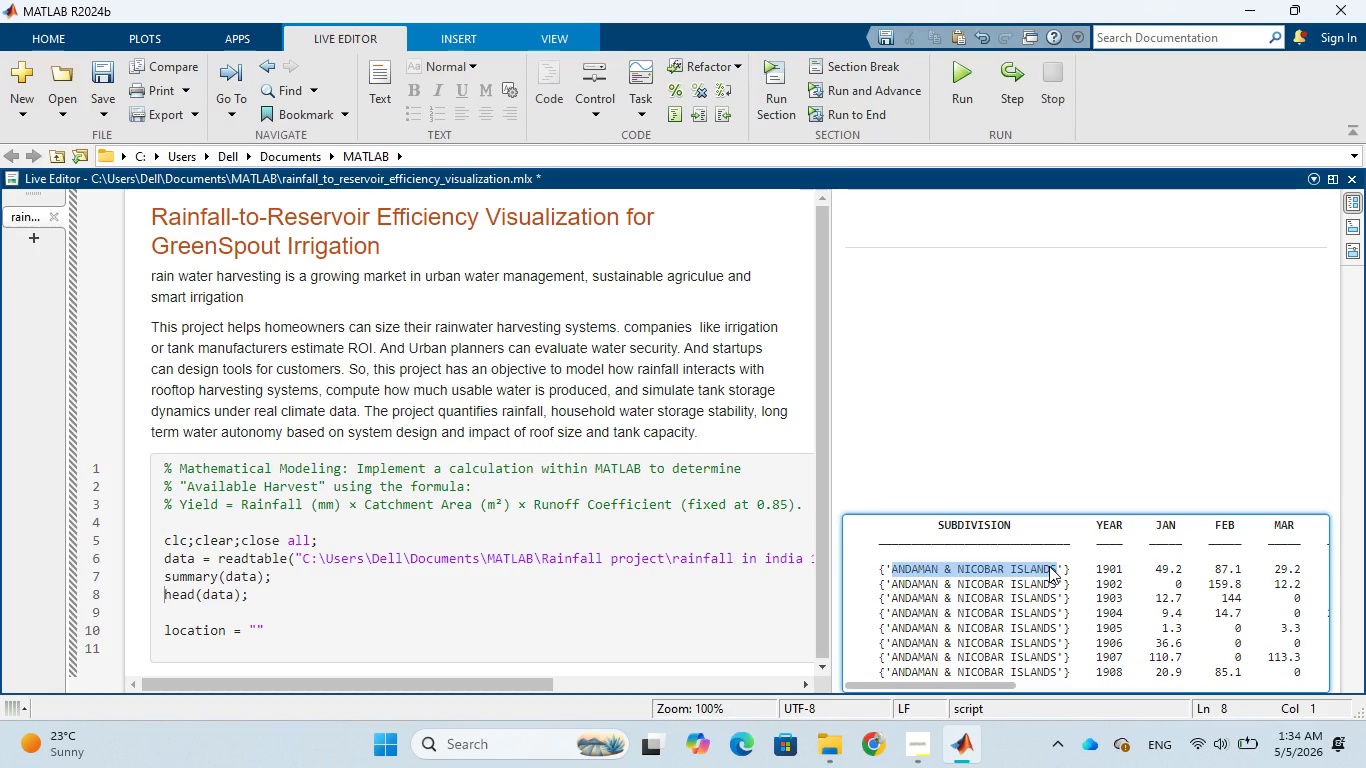 
right_click([1049, 566])
 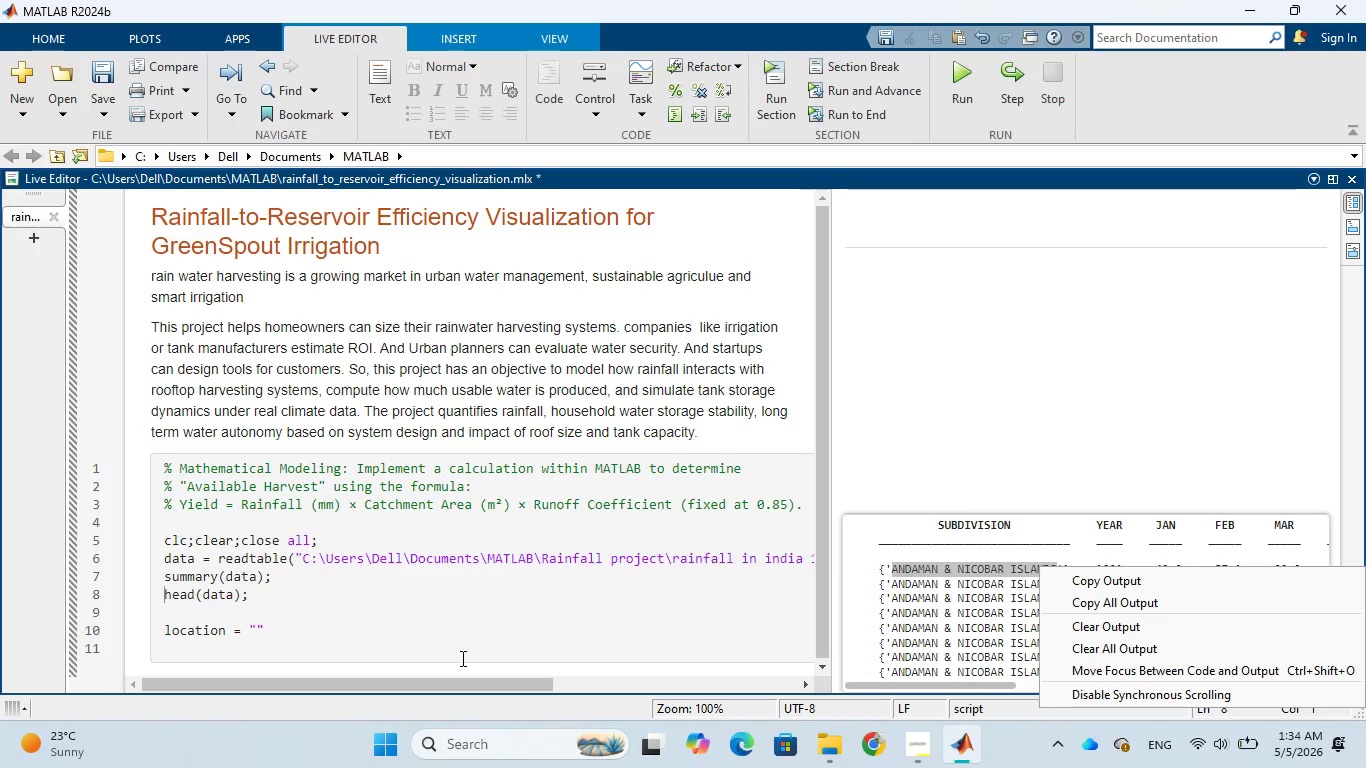 
left_click([255, 622])
 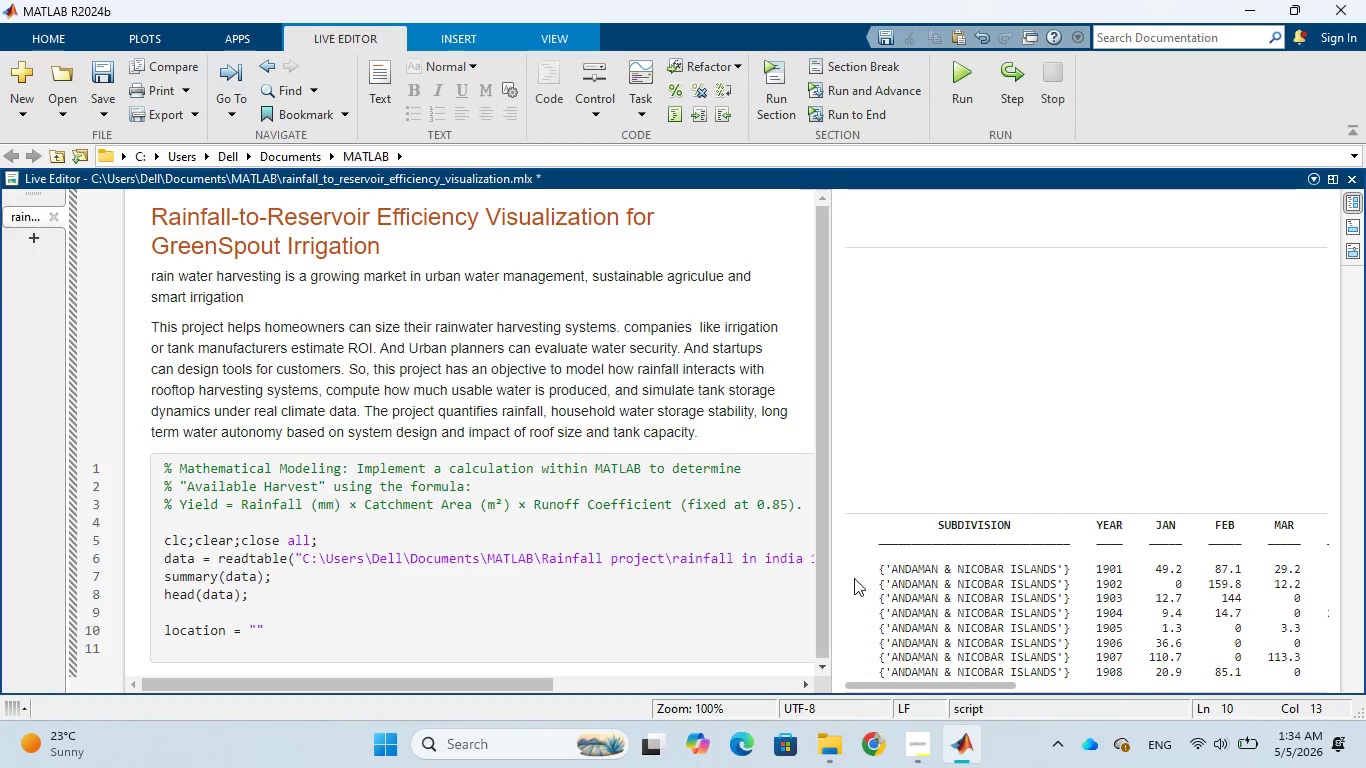 
left_click_drag(start_coordinate=[891, 573], to_coordinate=[1055, 571])
 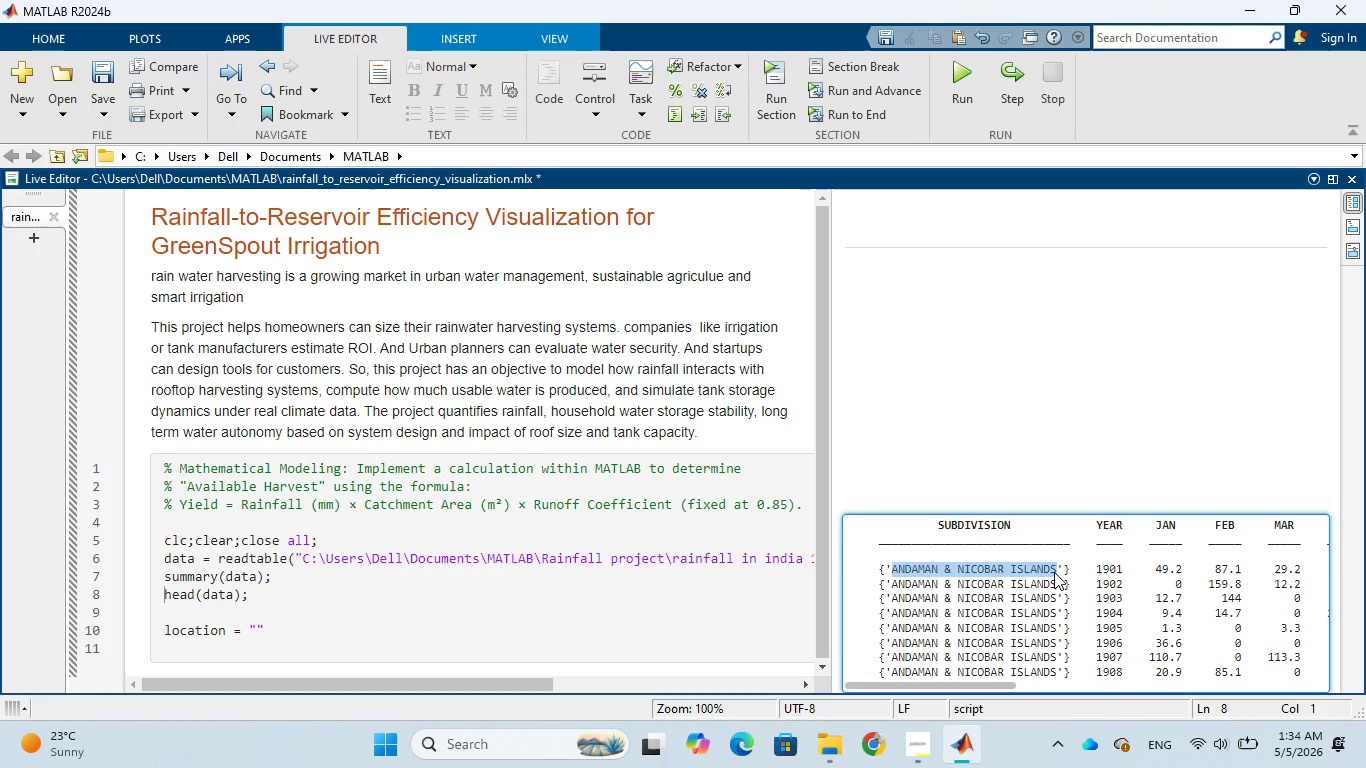 
key(Control+C)
 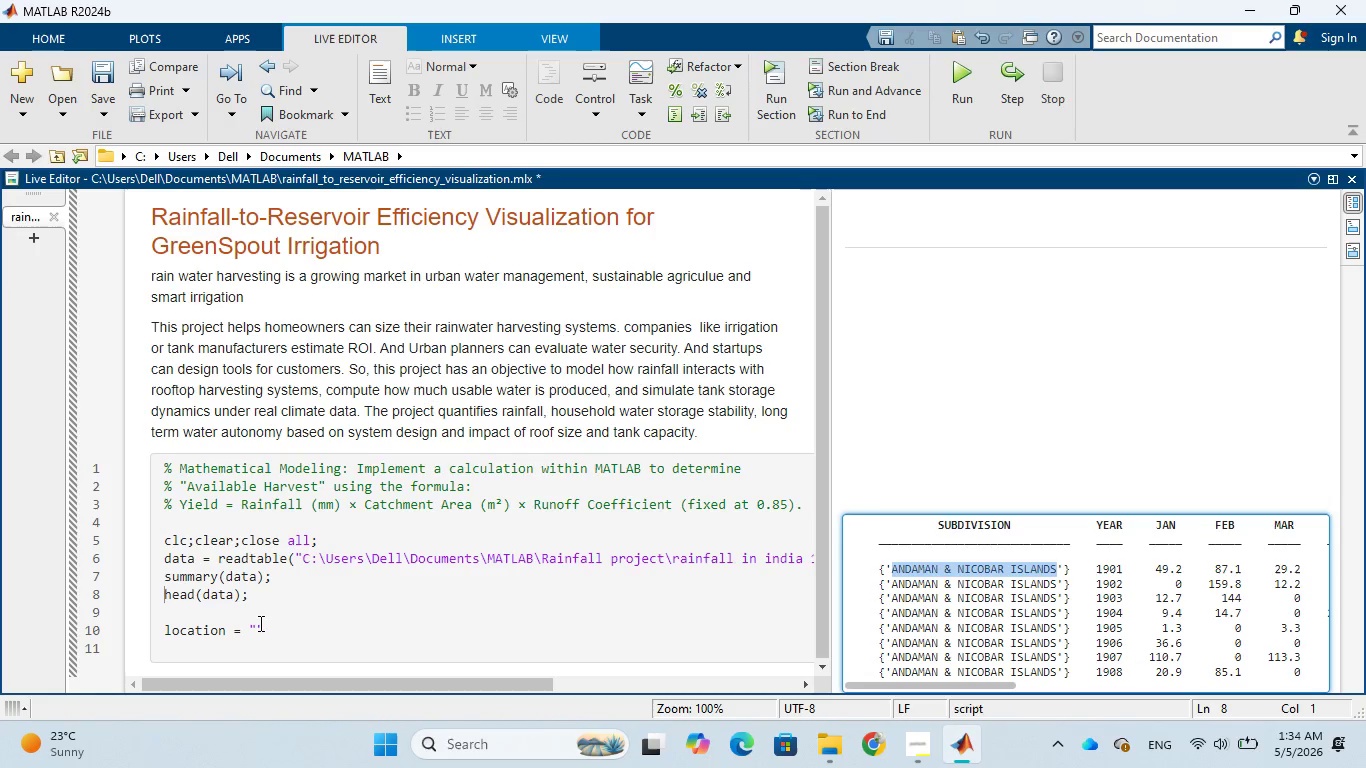 
left_click([256, 631])
 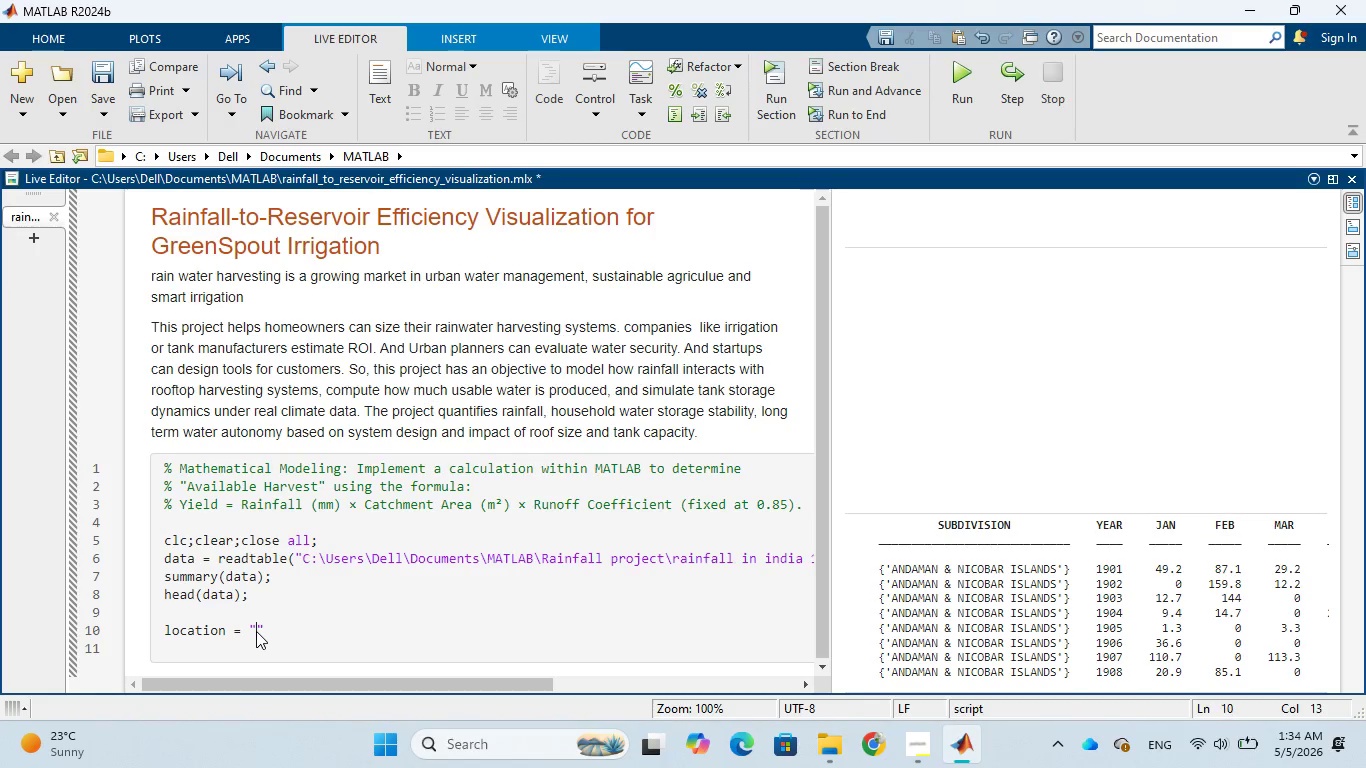 
key(Control+V)
 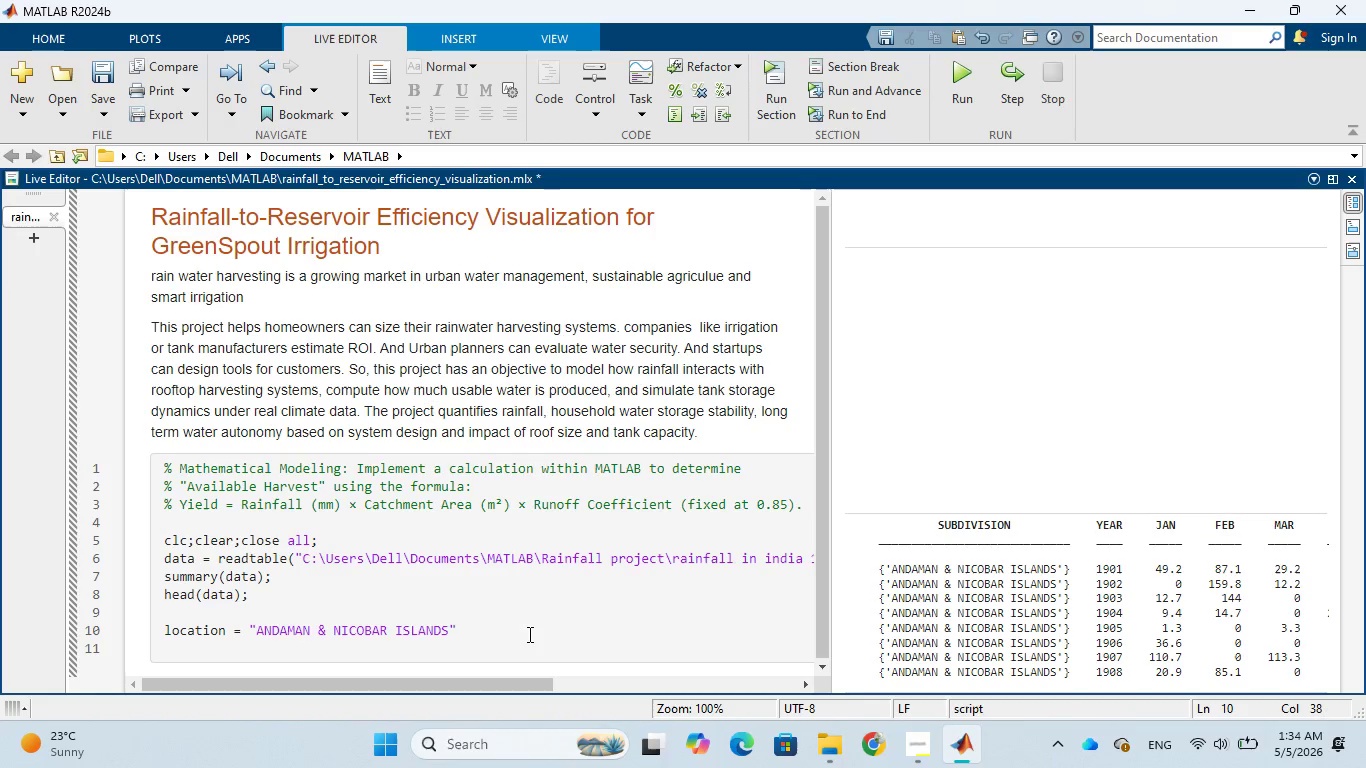 
wait(8.59)
 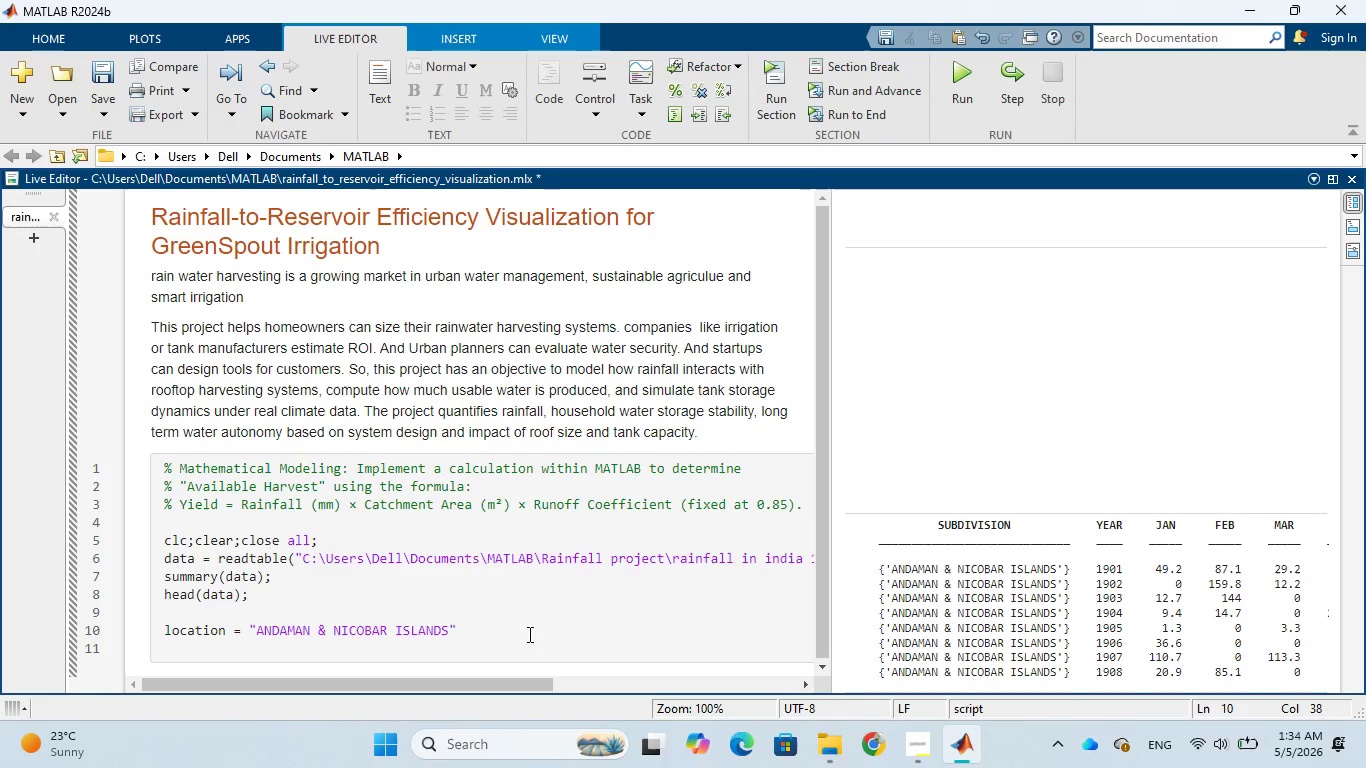 
left_click([469, 622])
 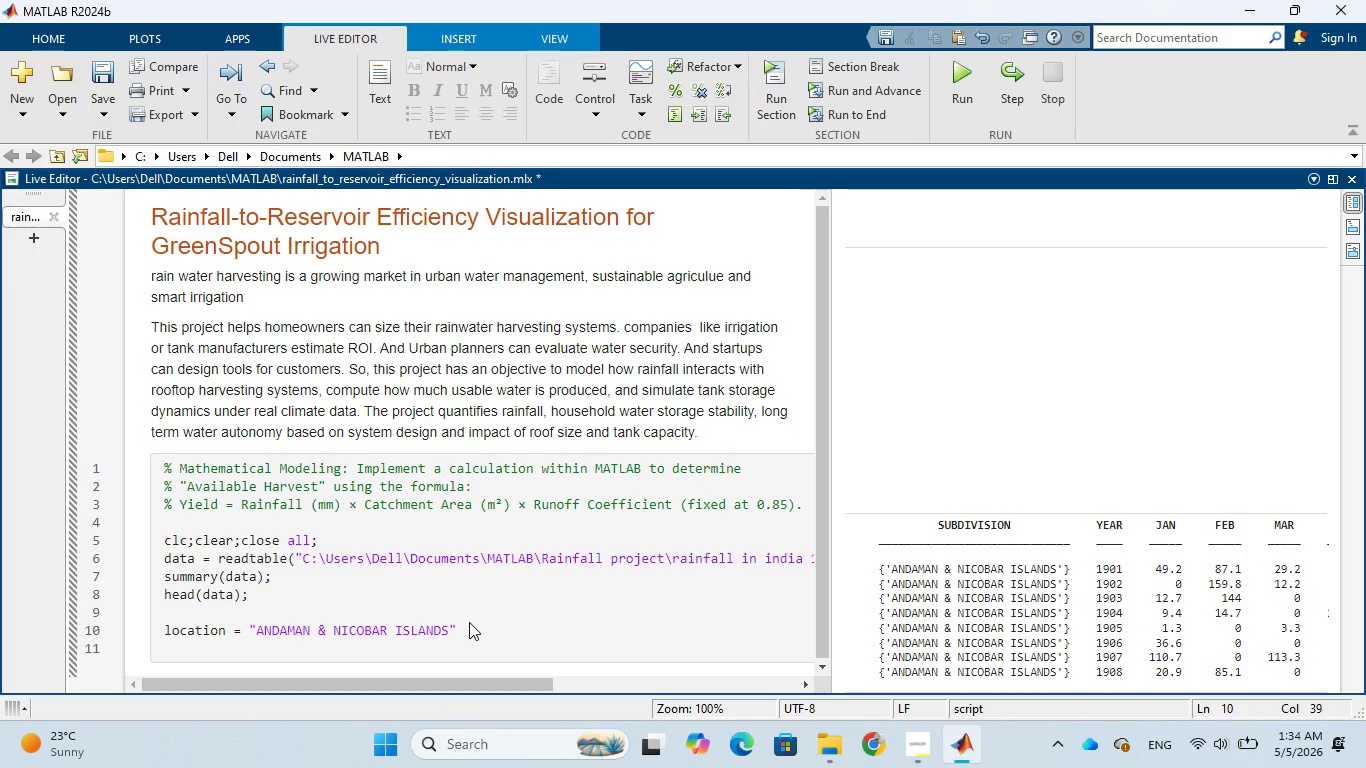 
key(Semicolon)
 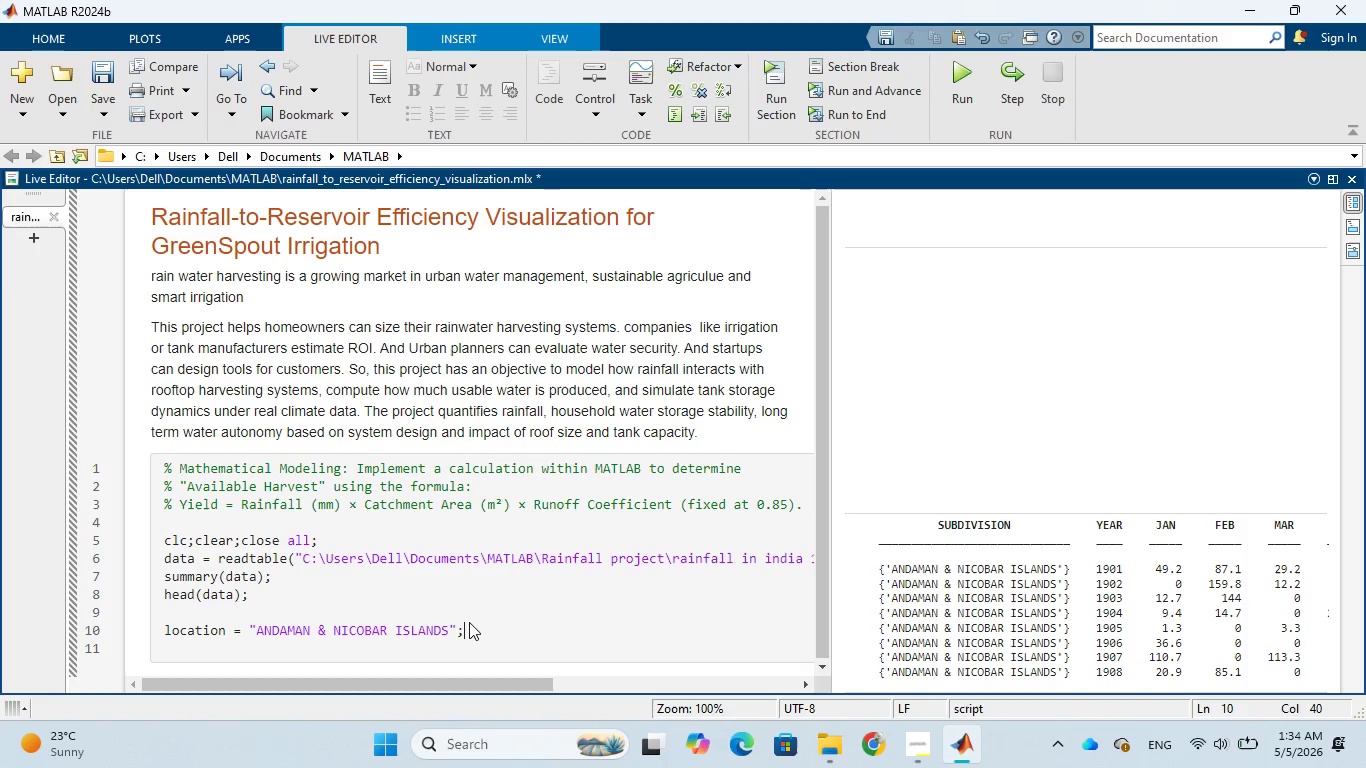 
key(Enter)
 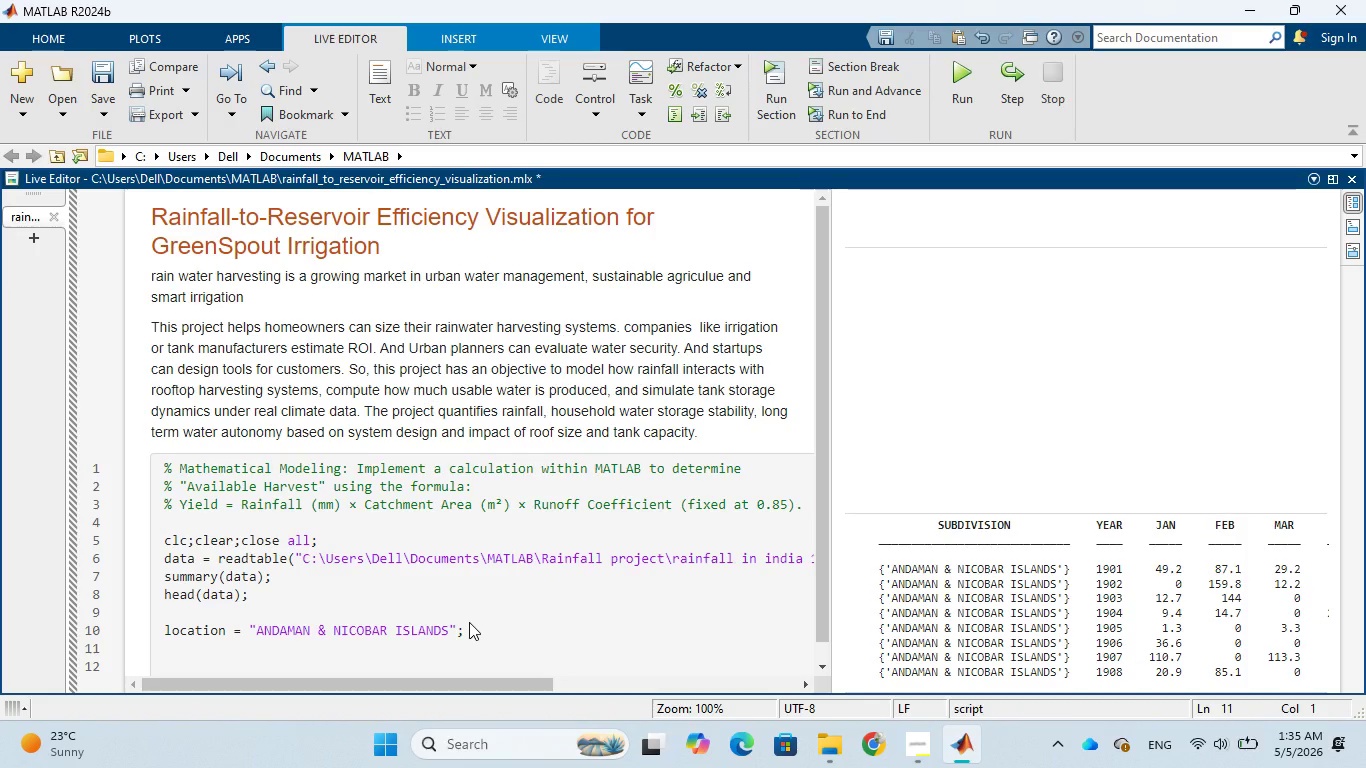 
type(suset)
 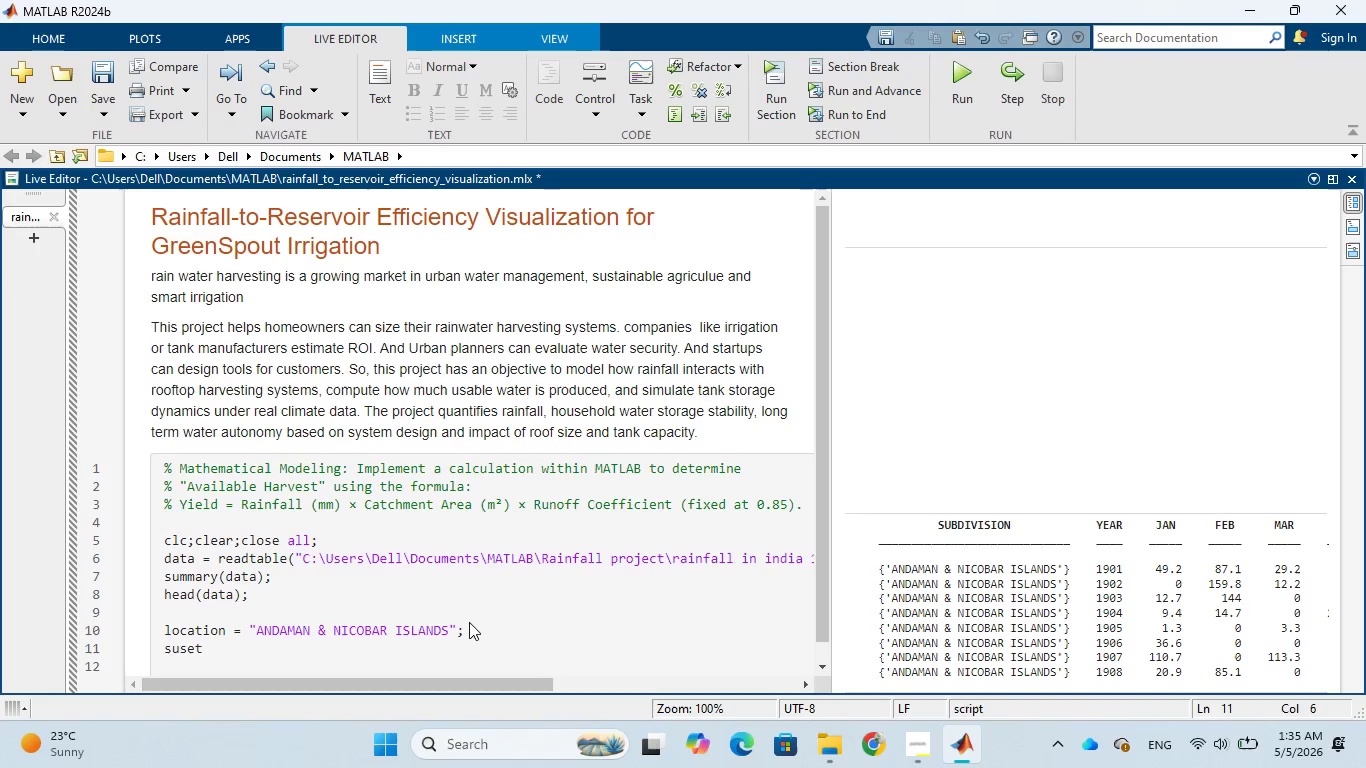 
key(ArrowLeft)
 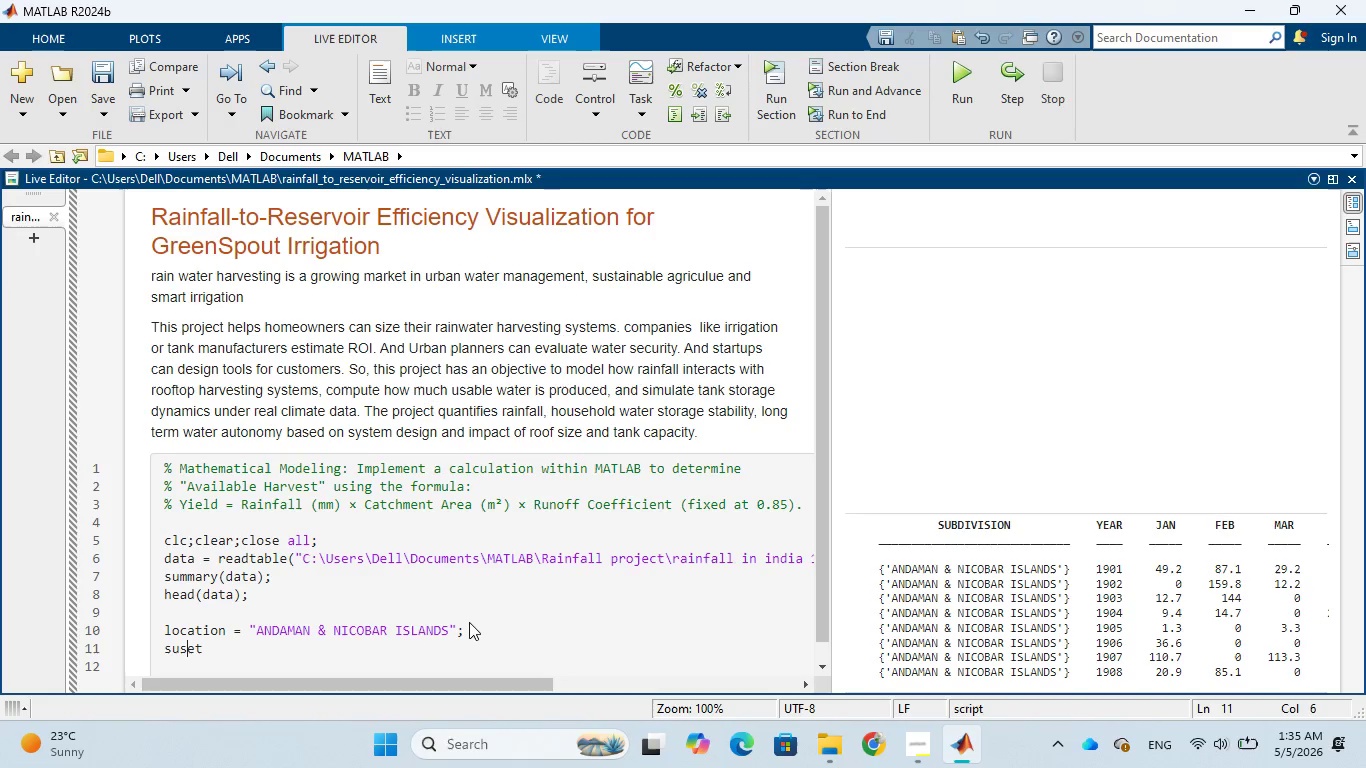 
key(ArrowLeft)
 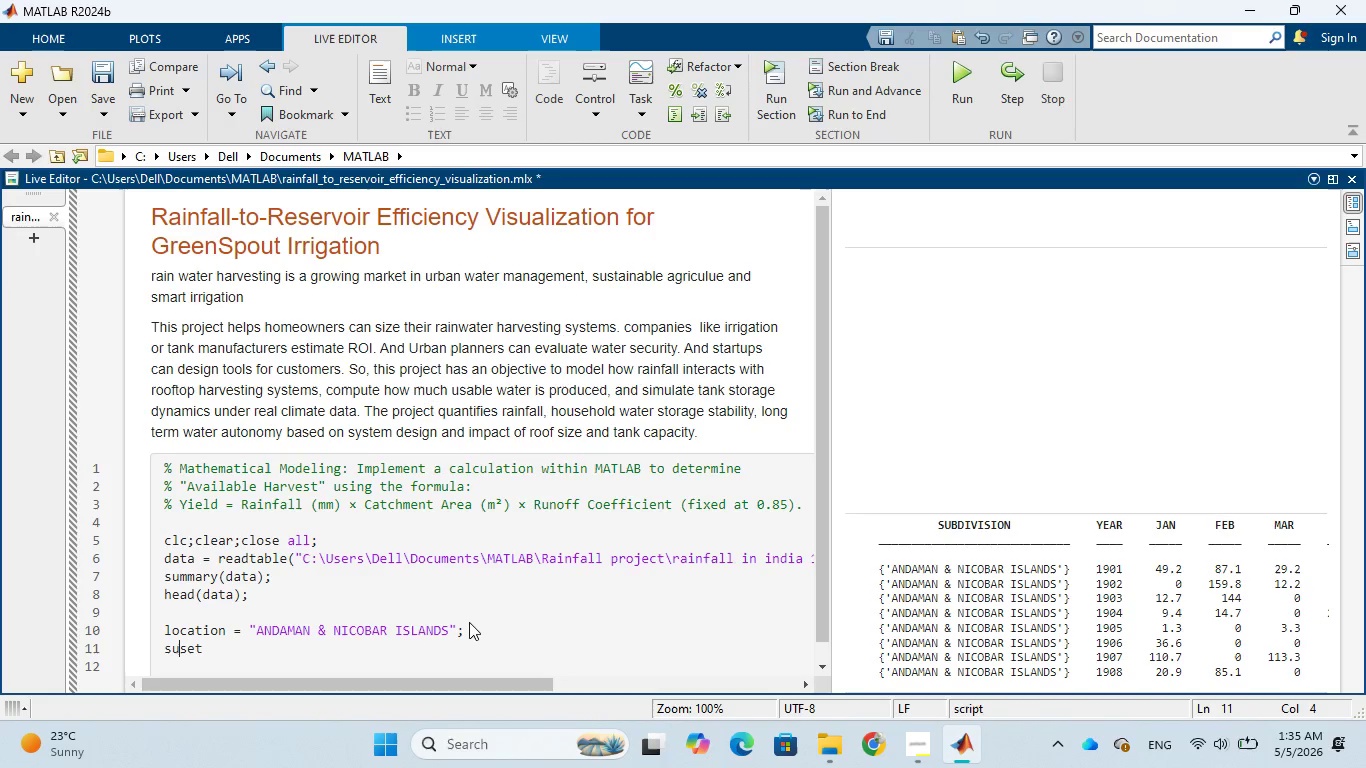 
key(ArrowLeft)
 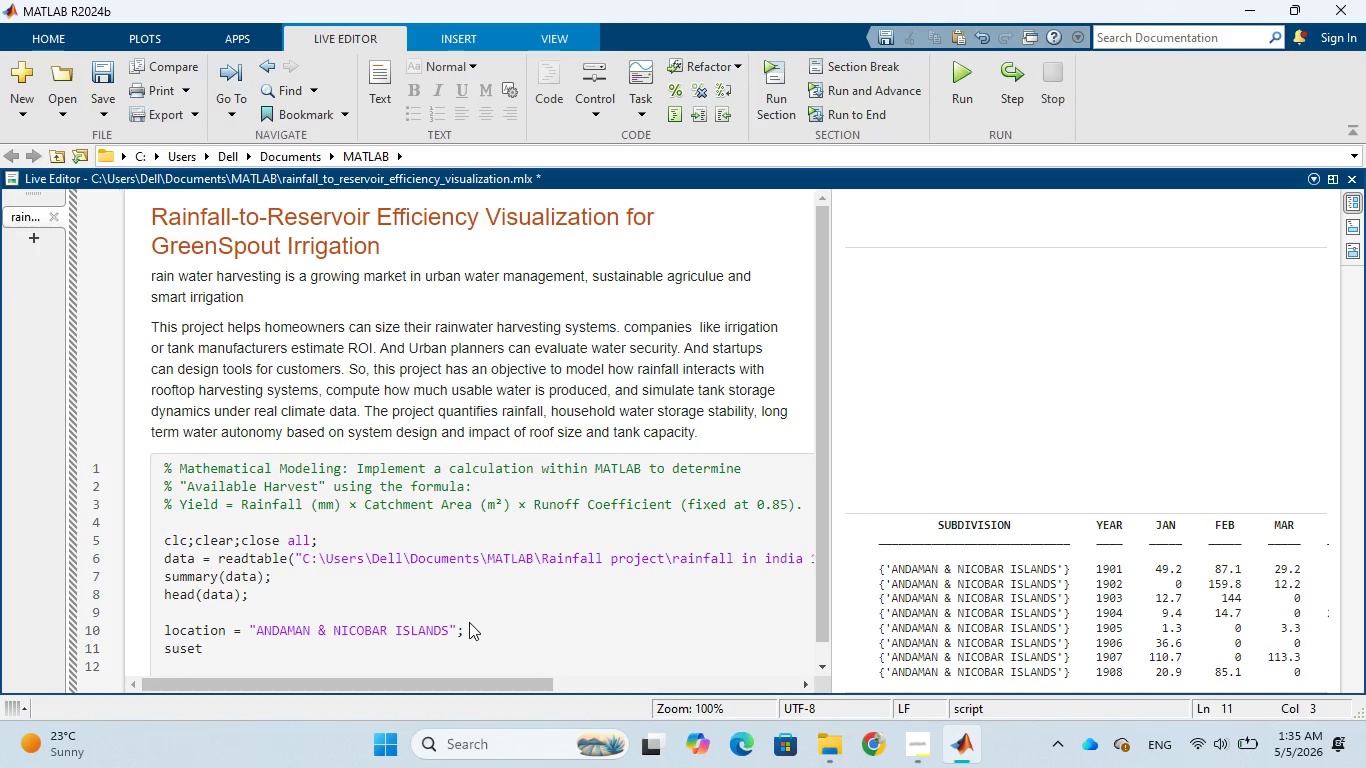 
key(B)
 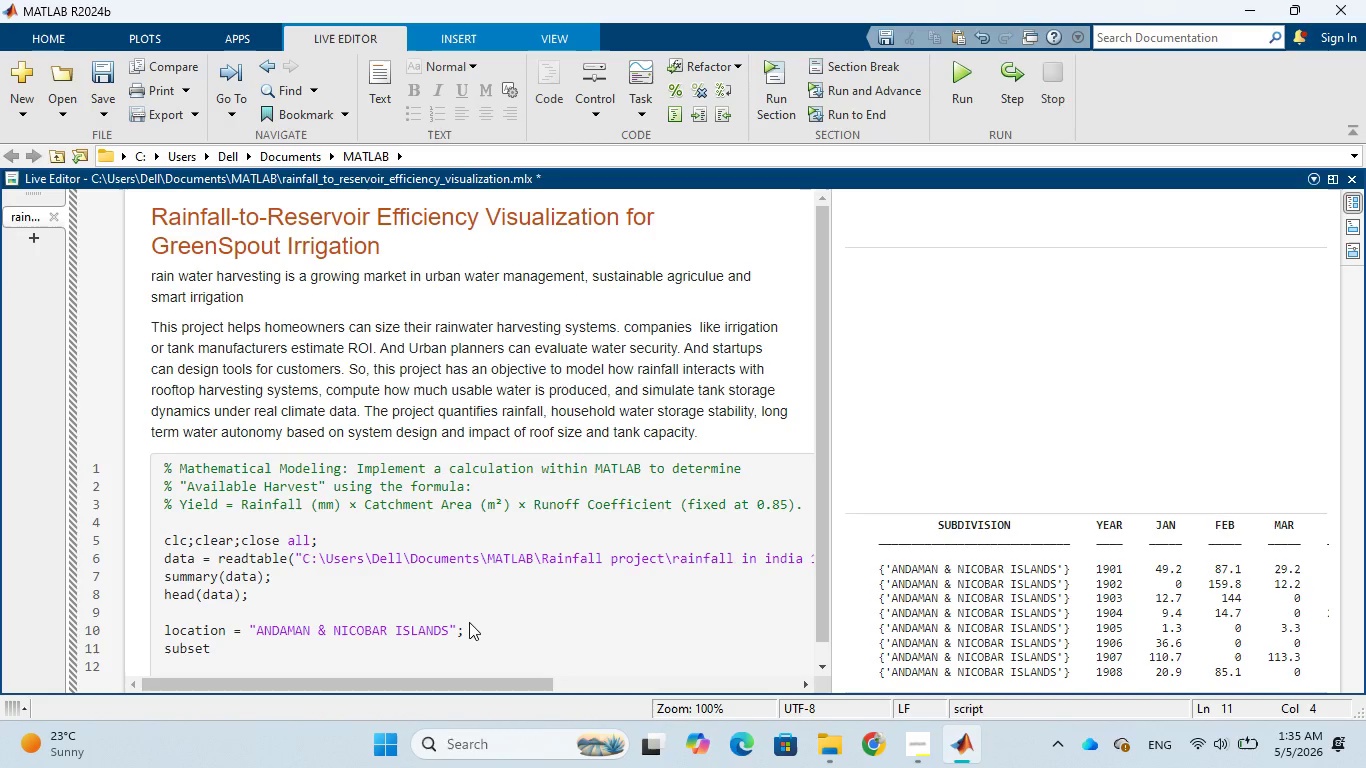 
key(ArrowRight)
 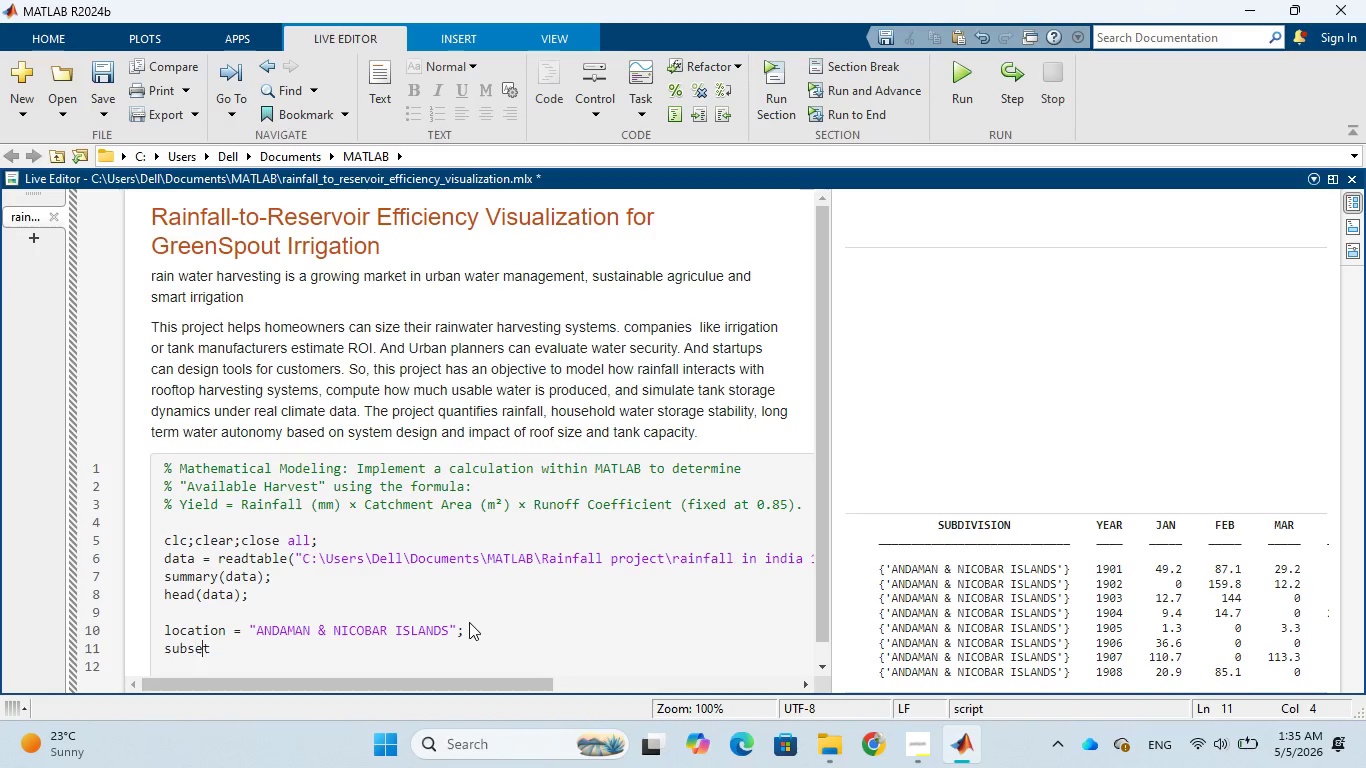 
key(ArrowRight)
 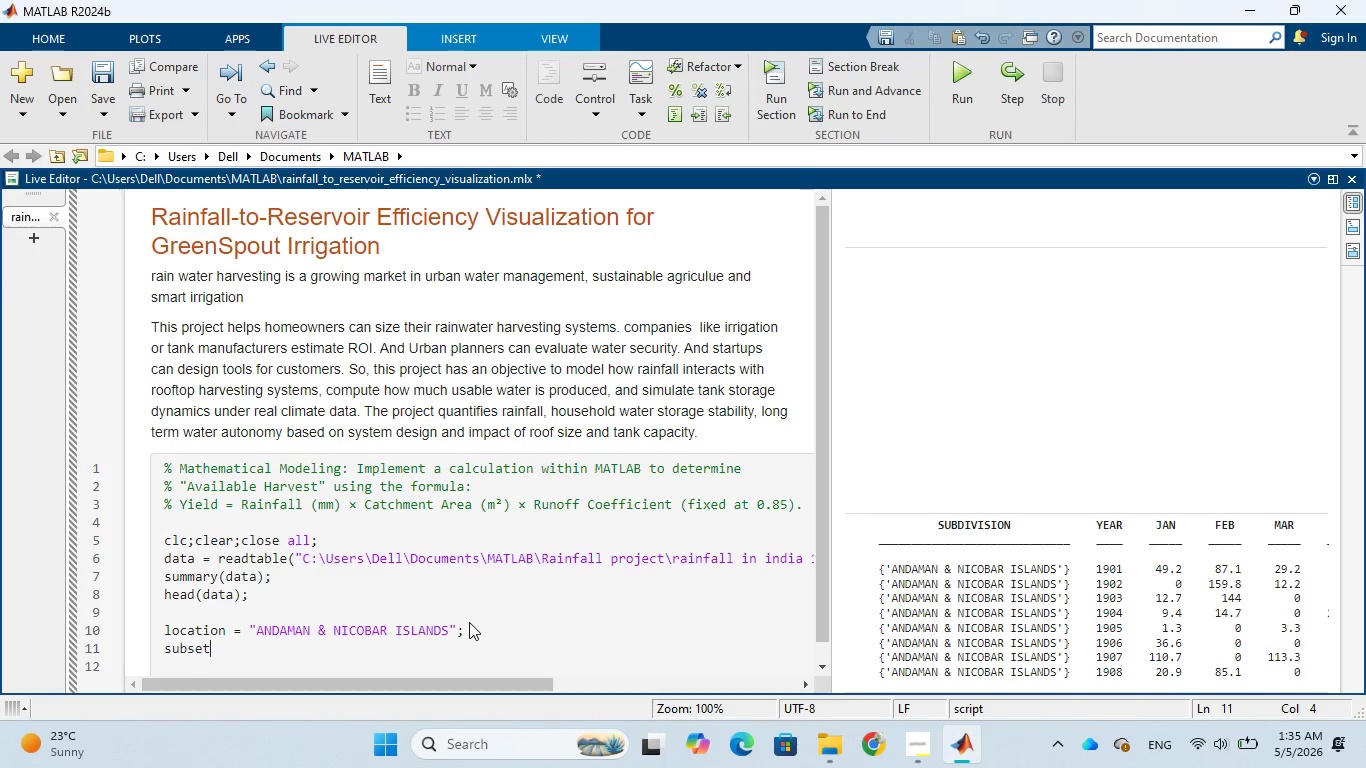 
key(ArrowRight)
 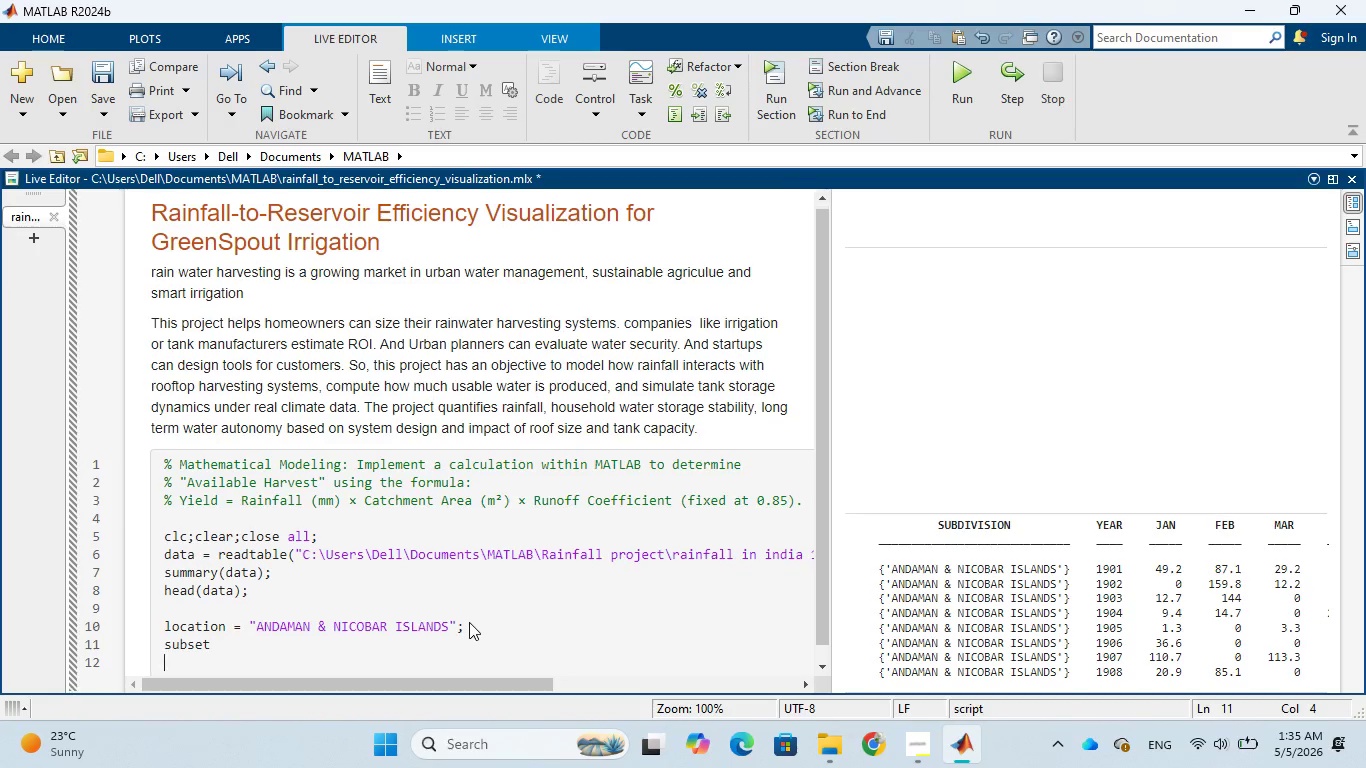 
key(ArrowRight)
 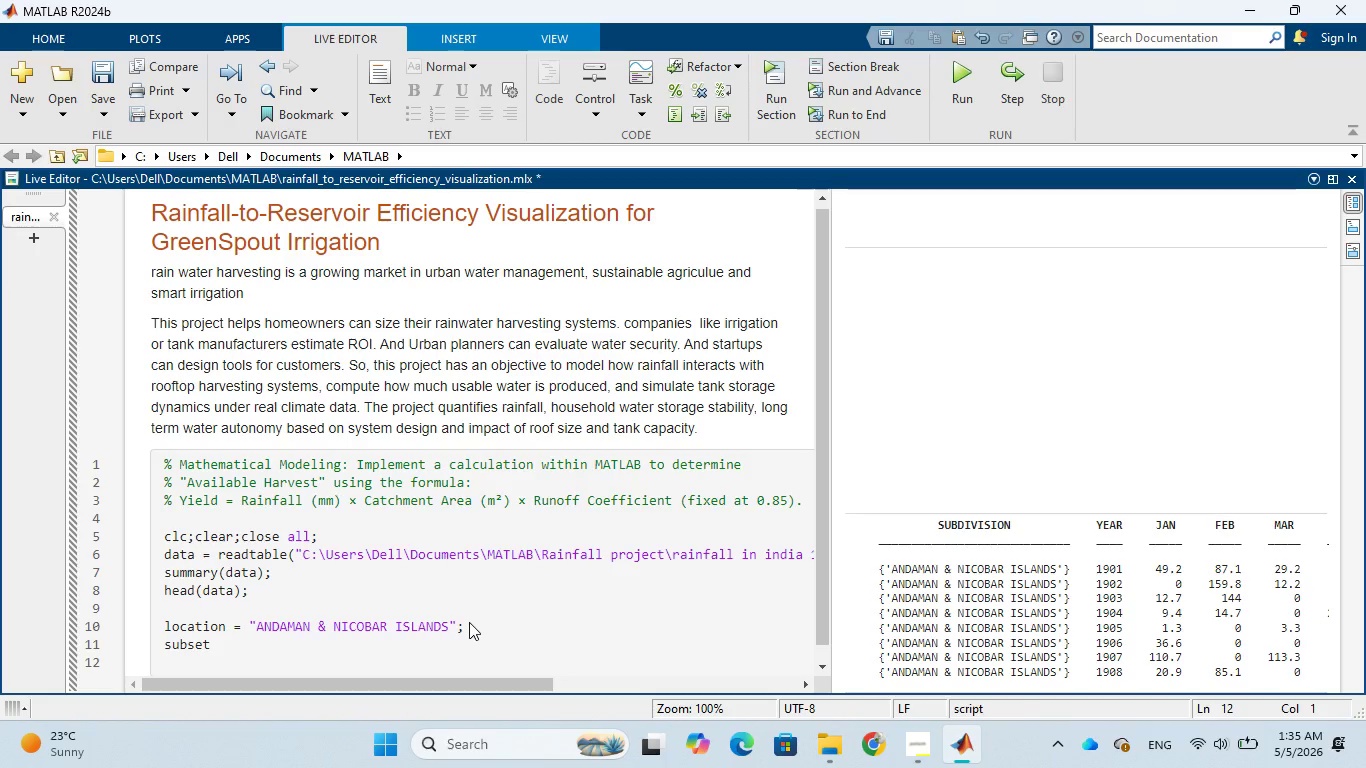 
key(ArrowLeft)
 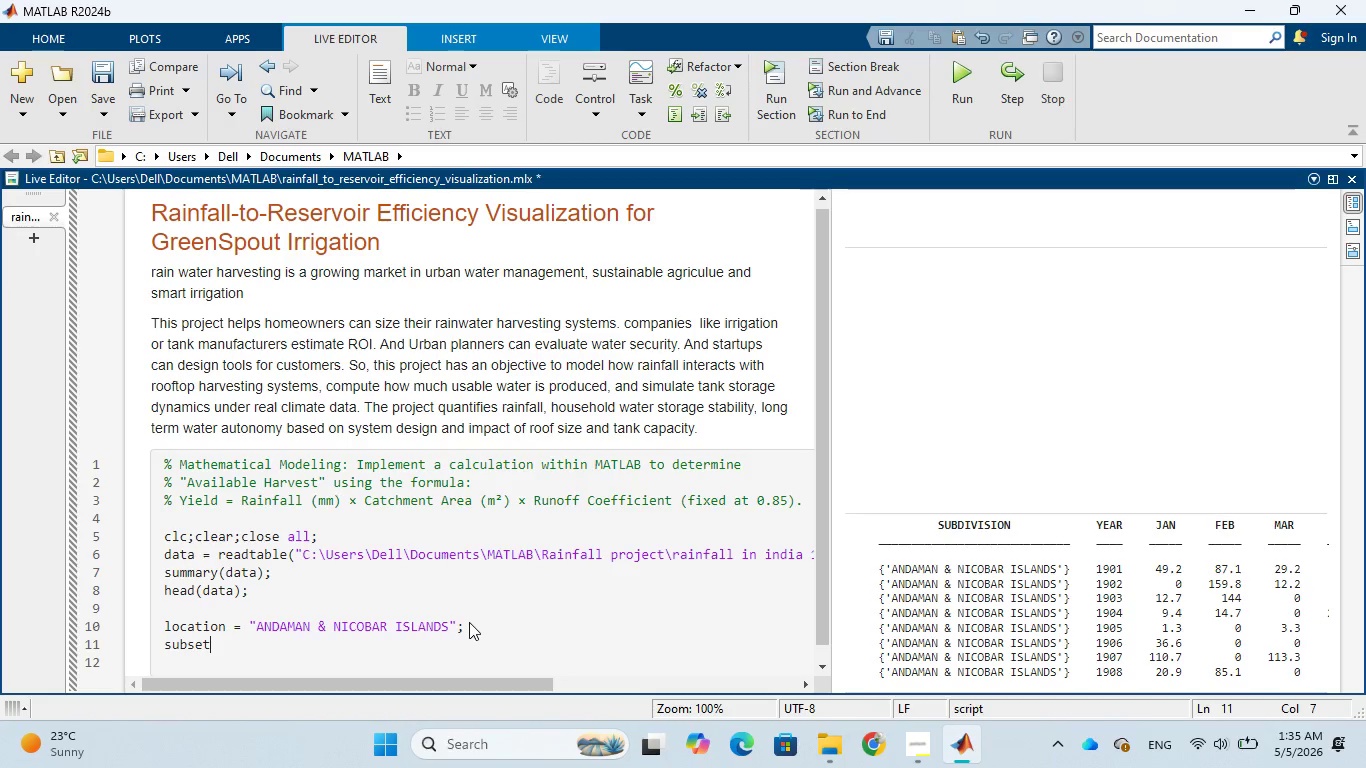 
type(  = data()
 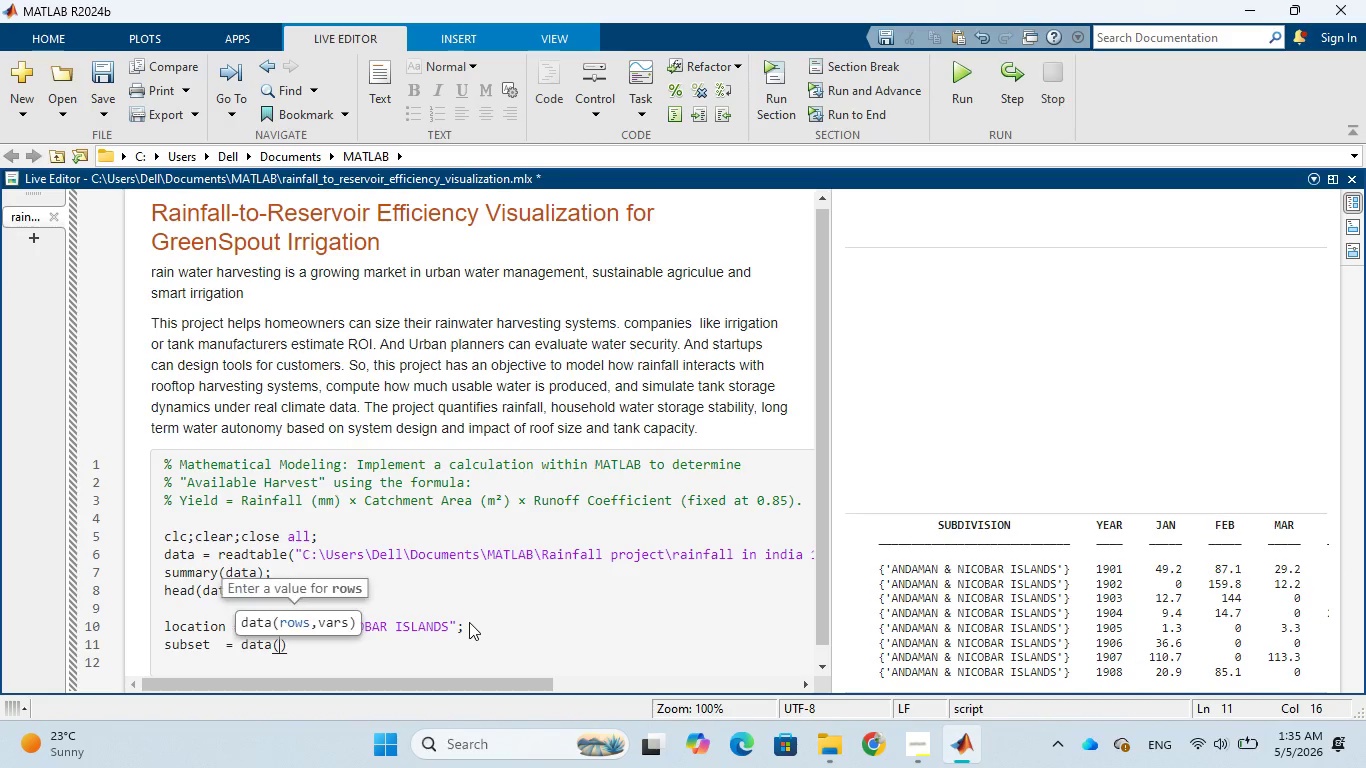 
type(strcmp)
 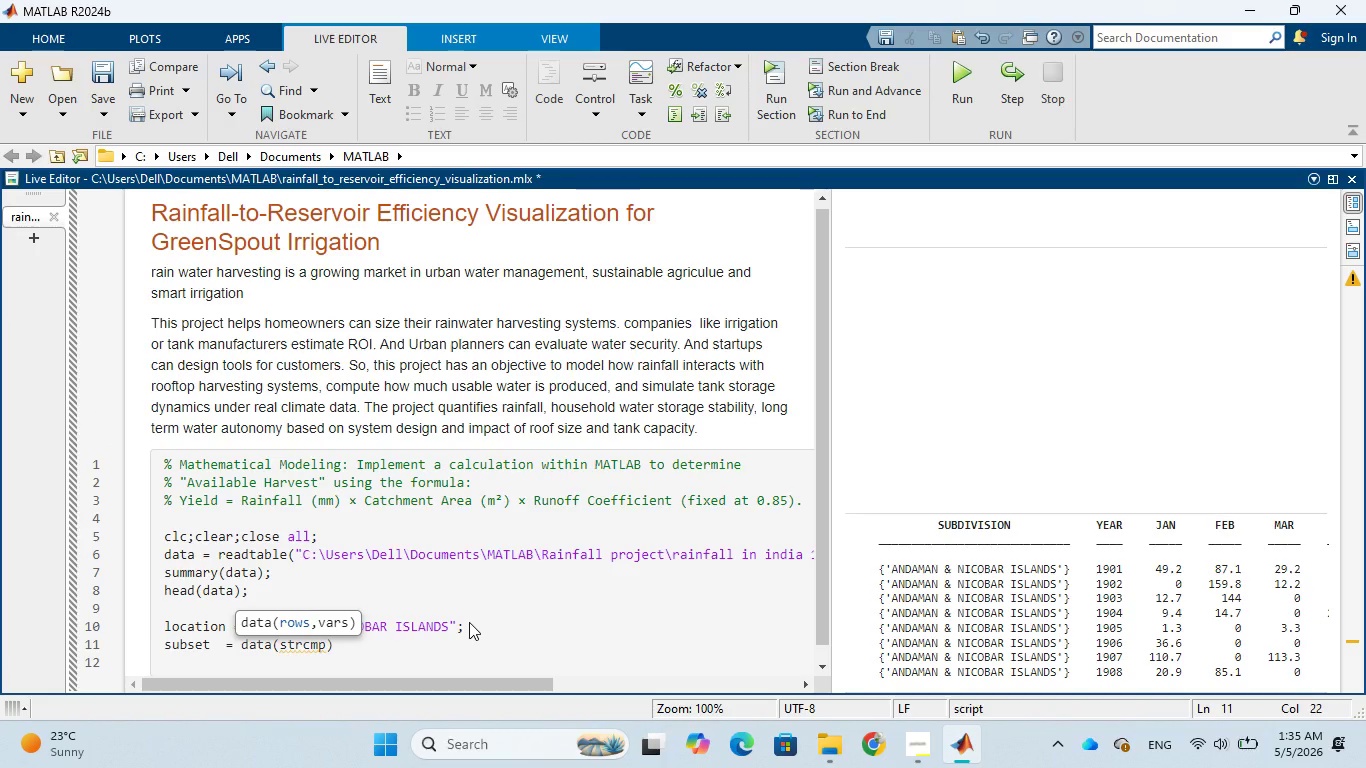 
wait(5.05)
 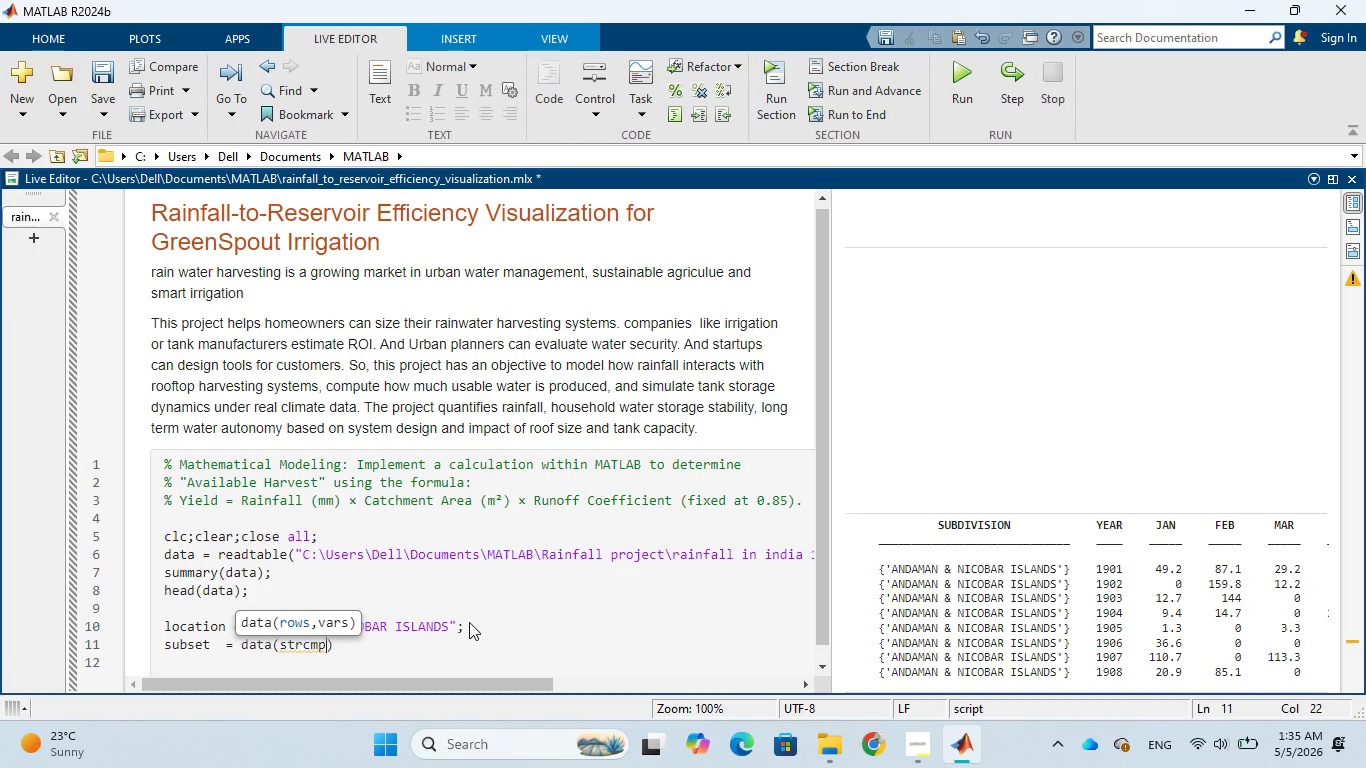 
type((data)
 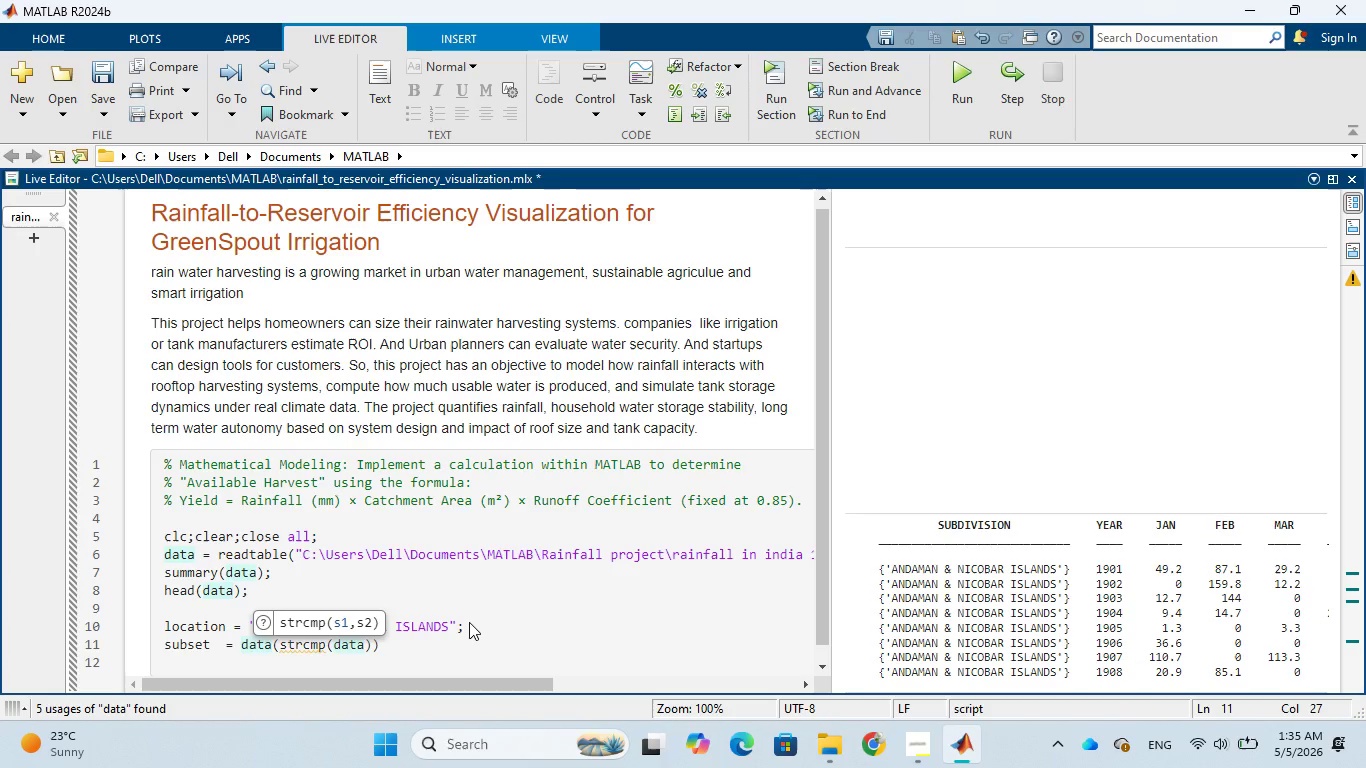 
key(Period)
 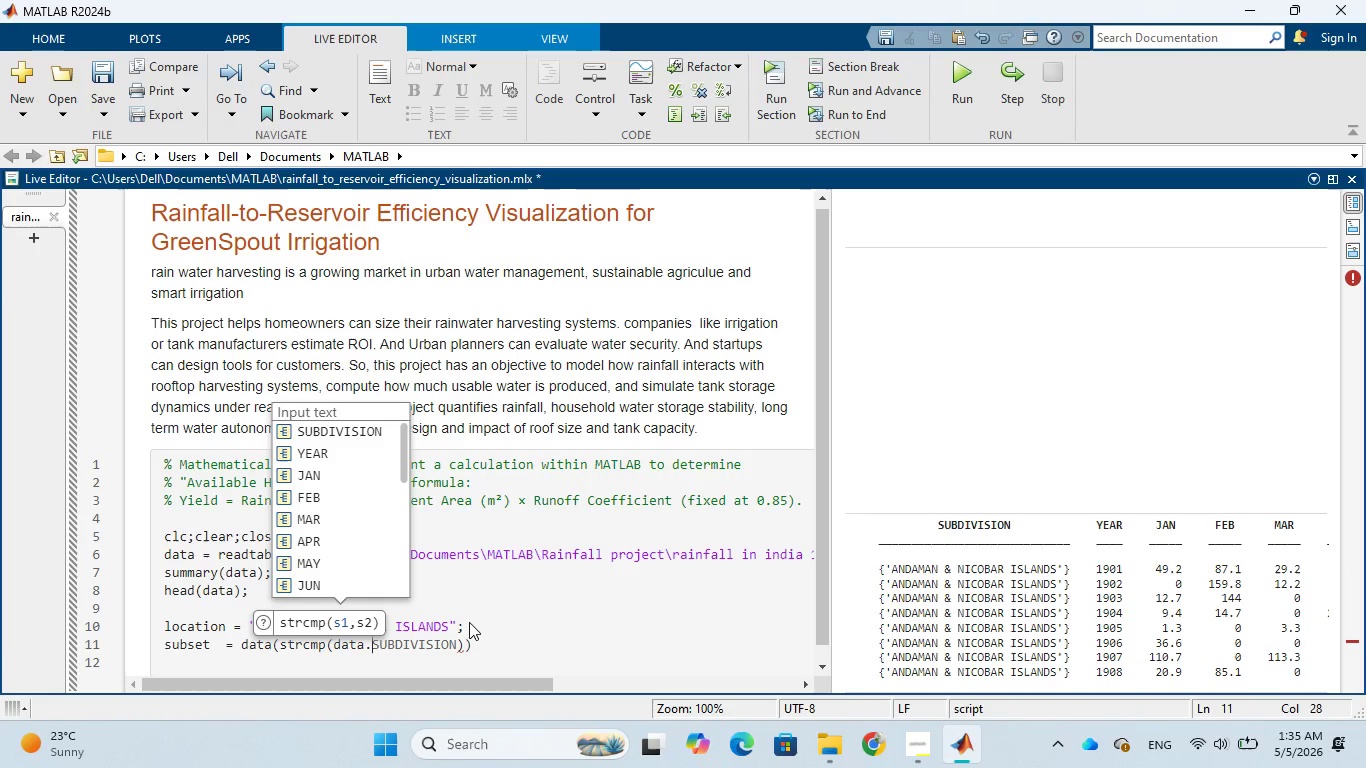 
key(Tab)
 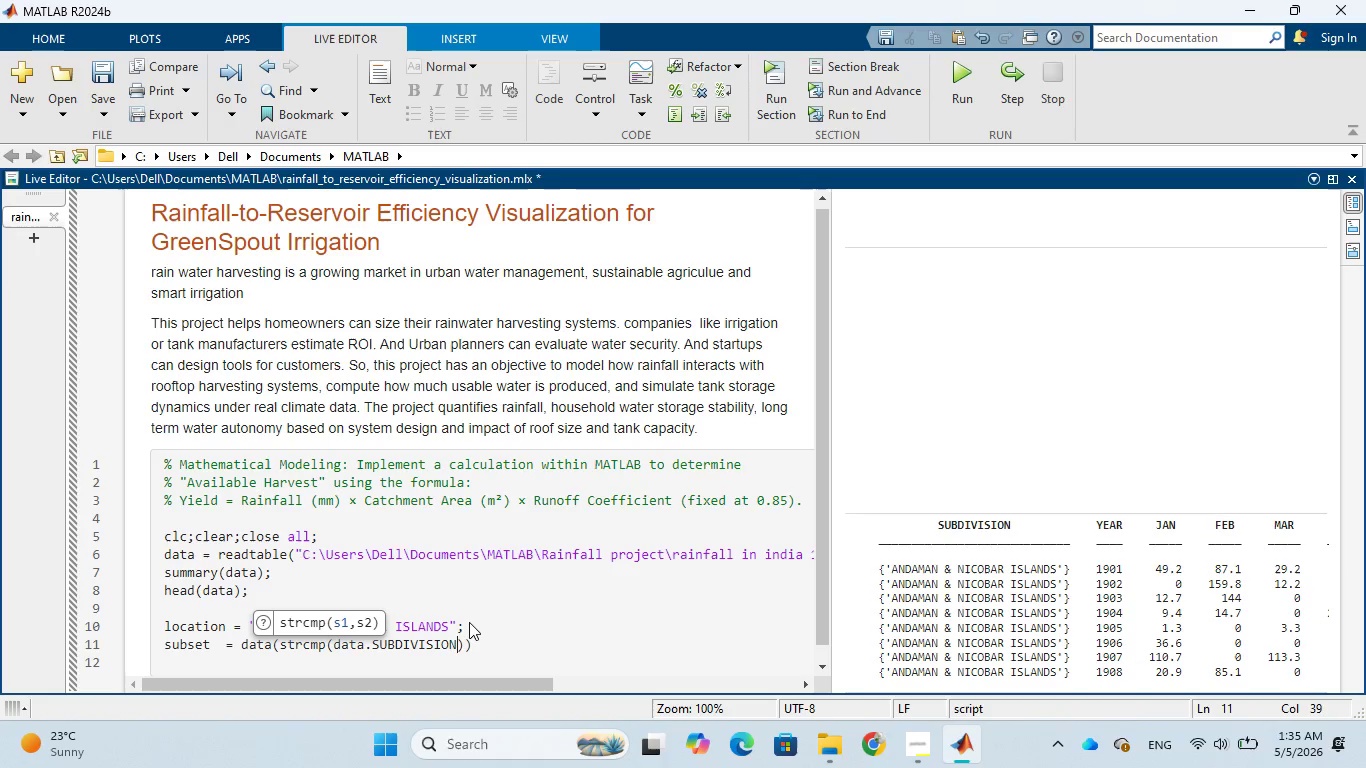 
key(Period)
 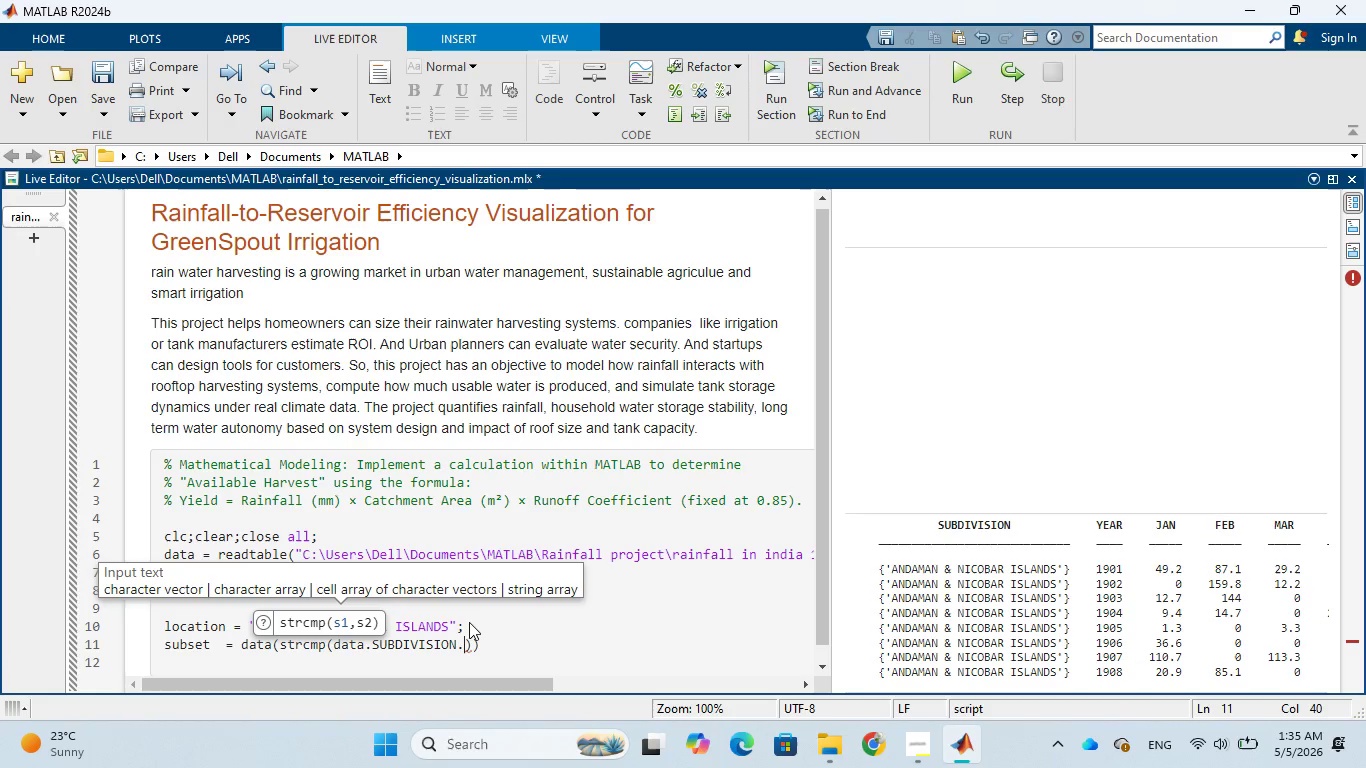 
type(location)
 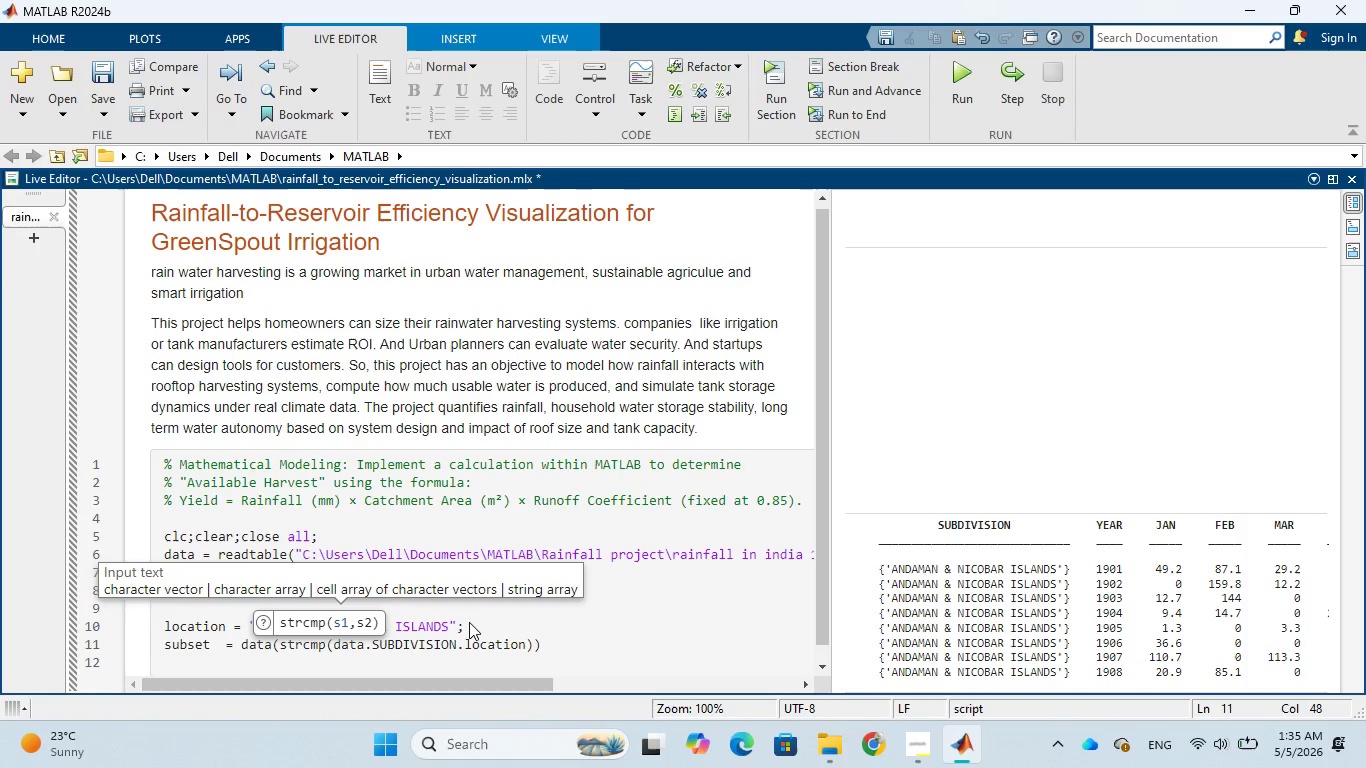 
key(ArrowRight)
 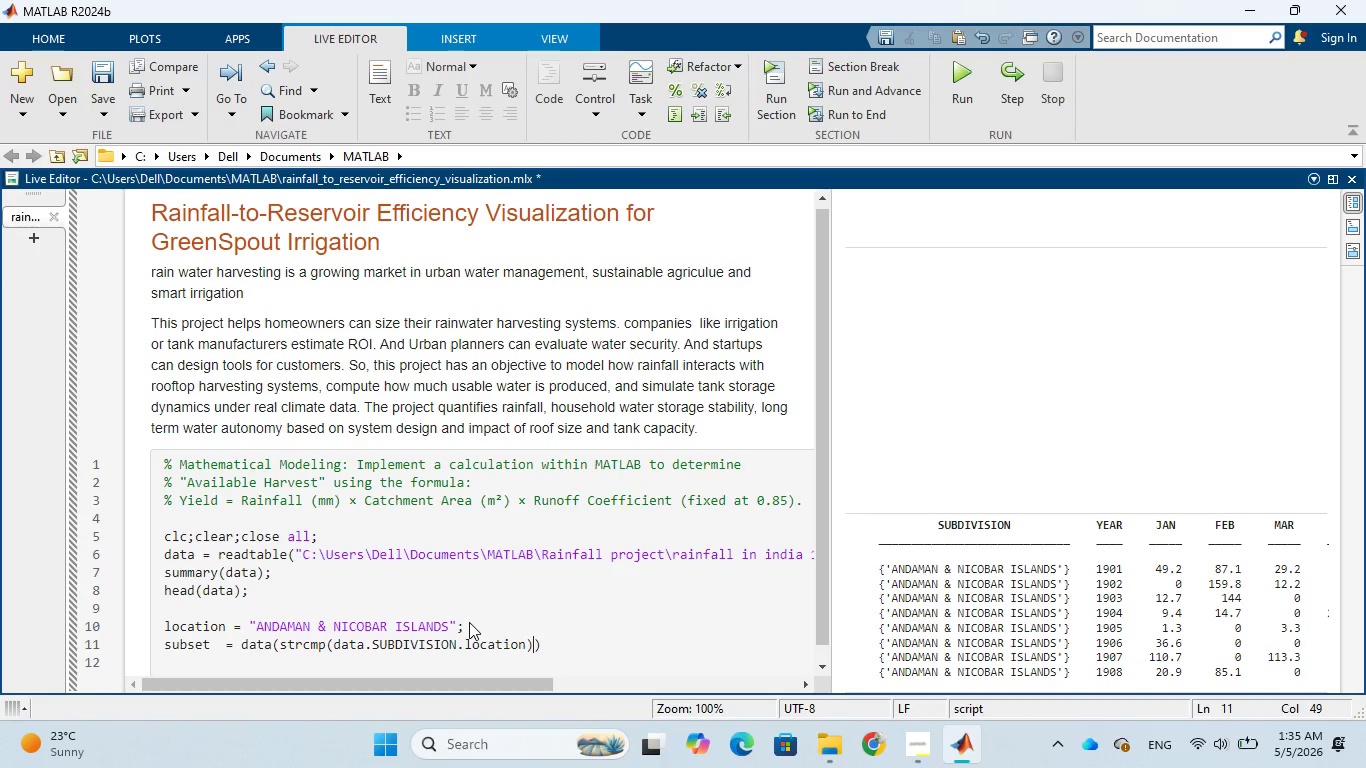 
key(Comma)
 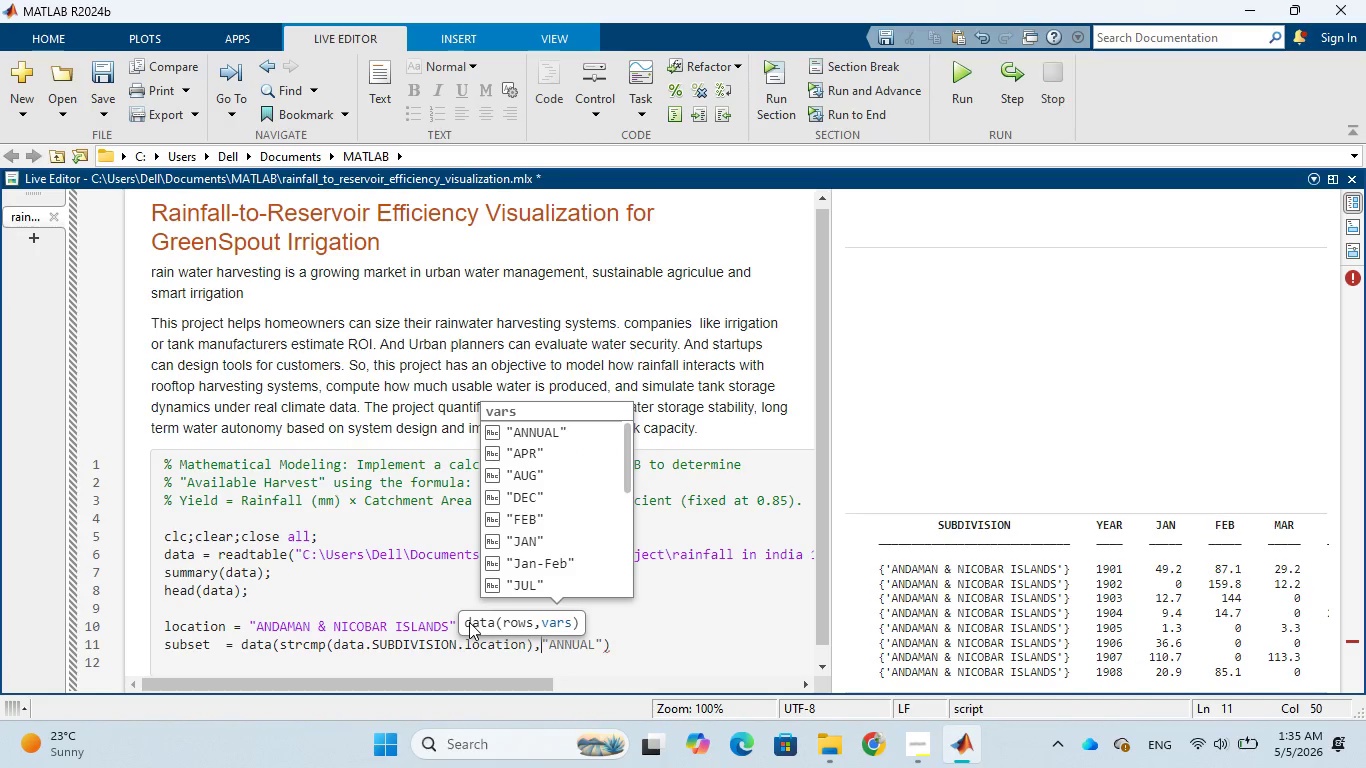 
key(Space)
 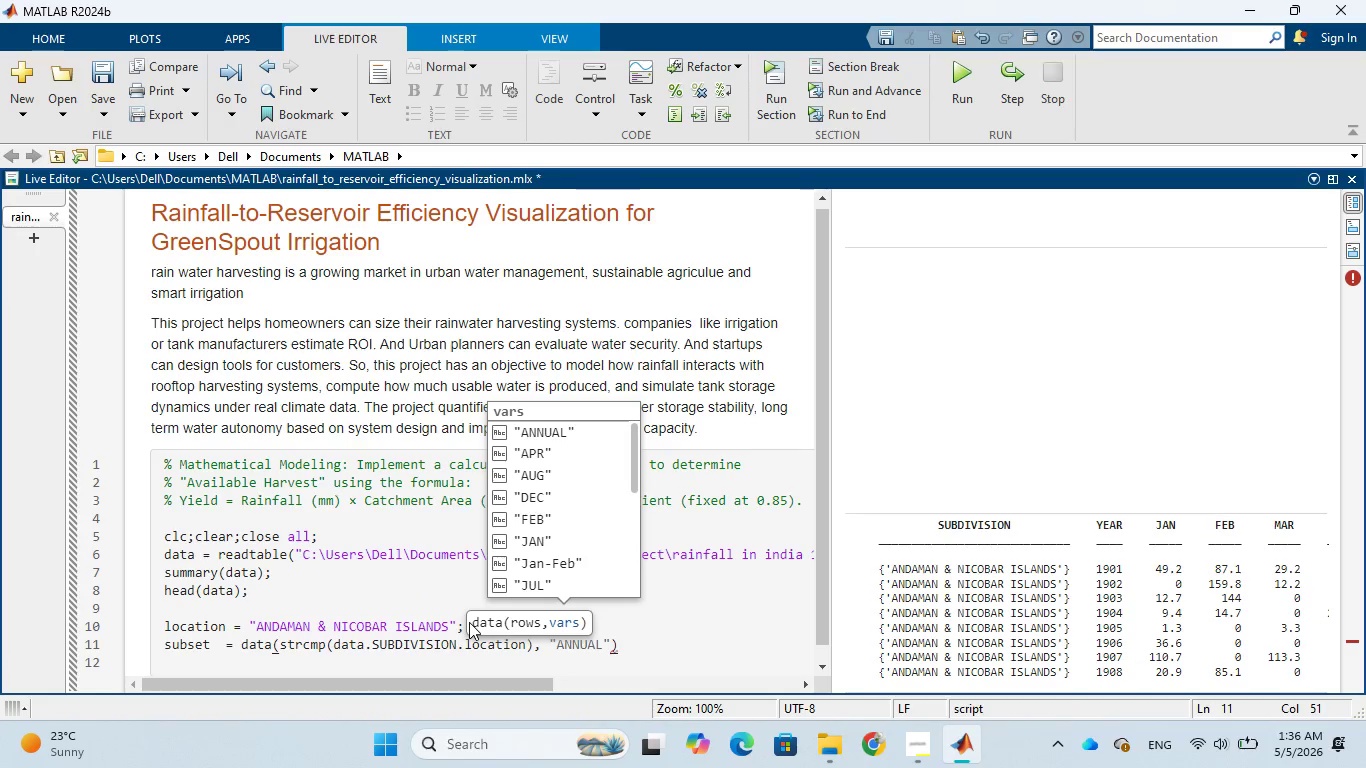 
key(Shift+Semicolon)
 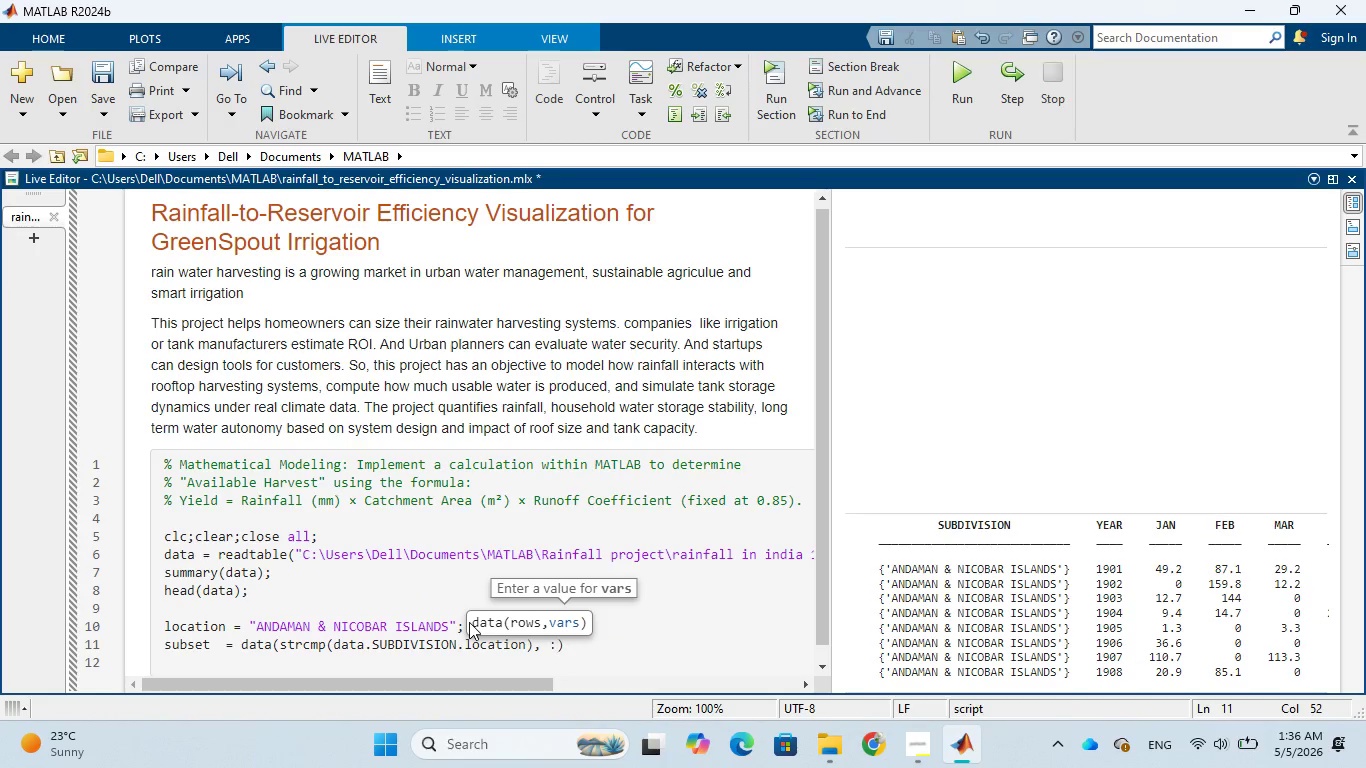 
key(ArrowRight)
 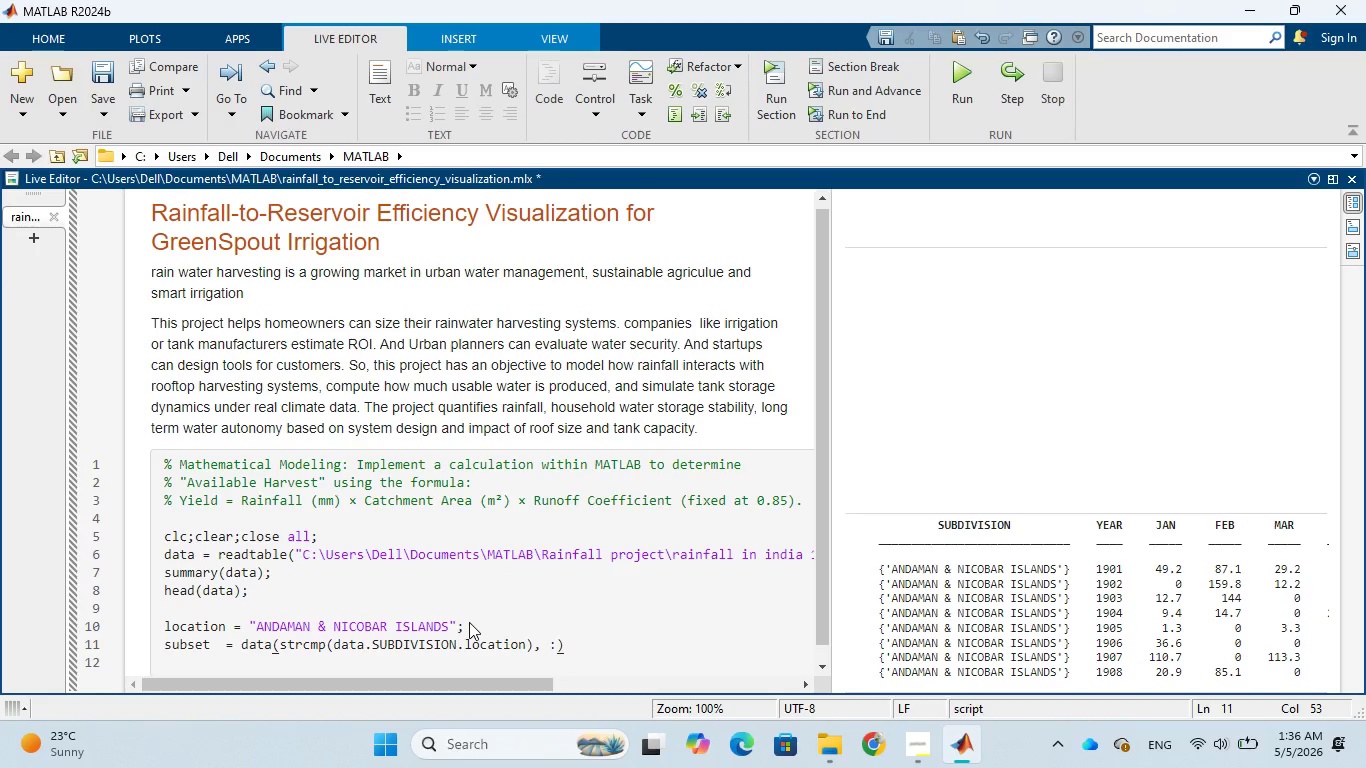 
key(Semicolon)
 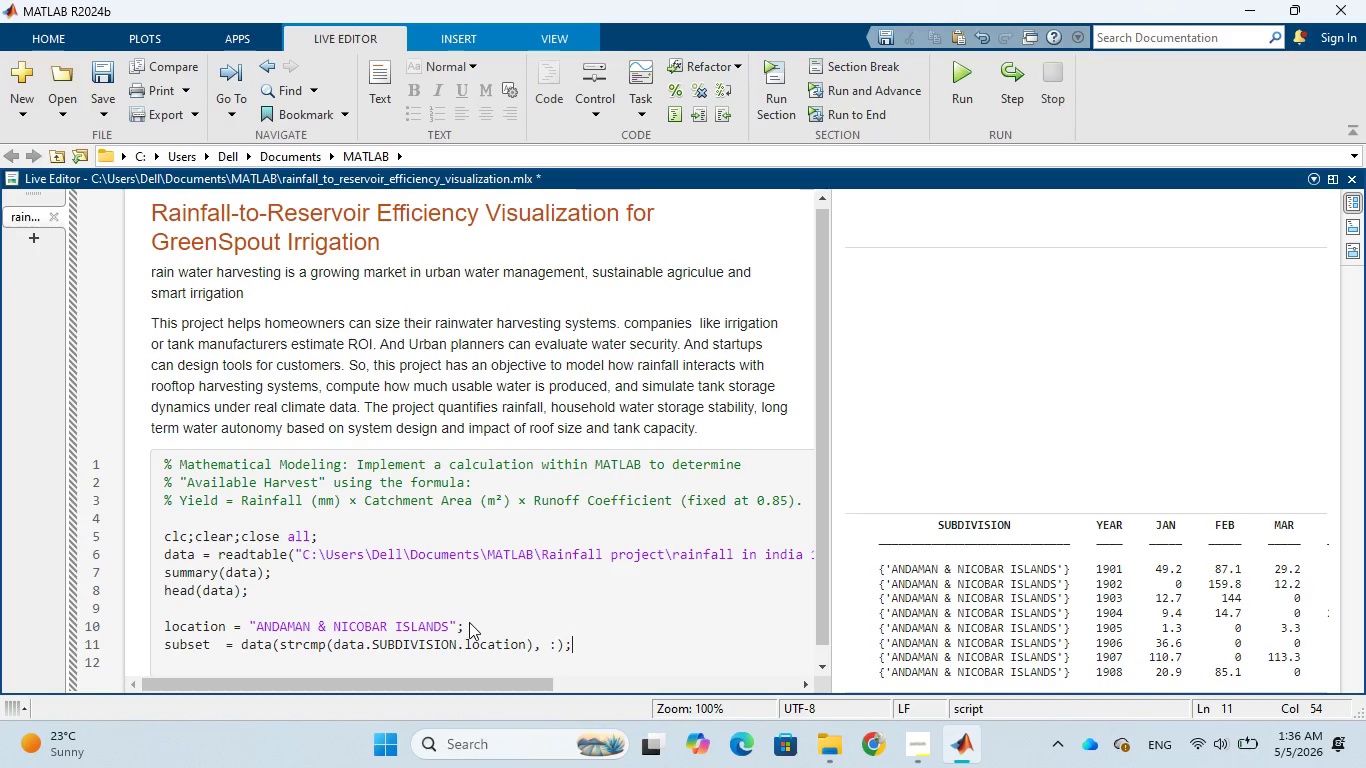 
key(Enter)
 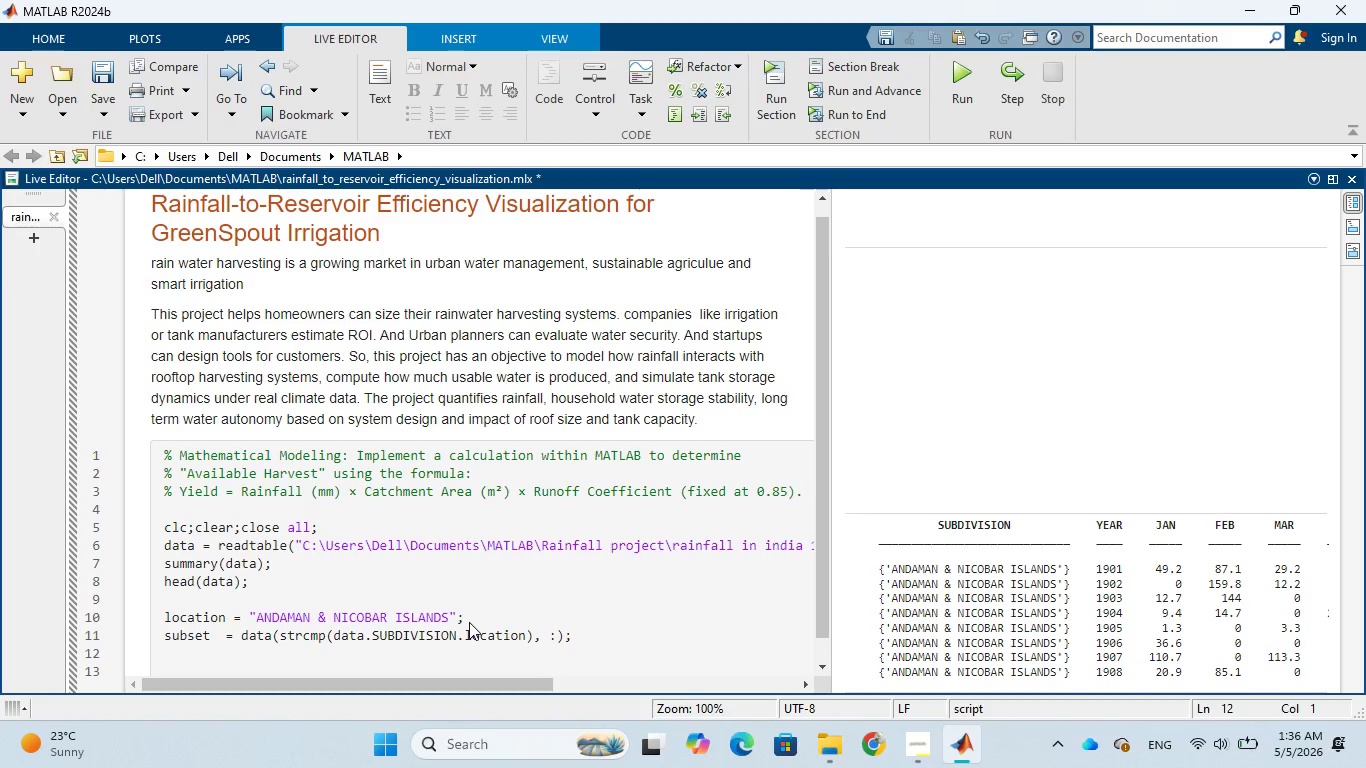 
wait(22.03)
 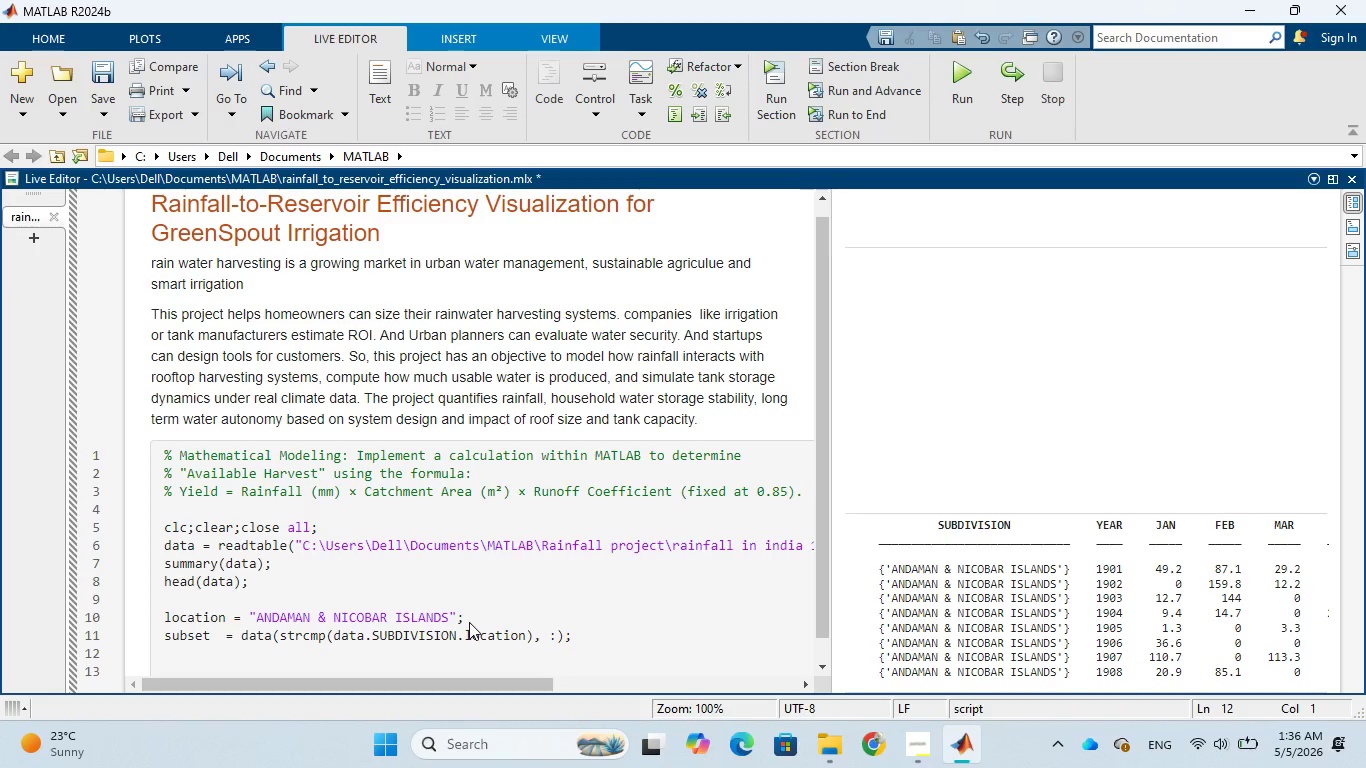 
left_click([717, 427])
 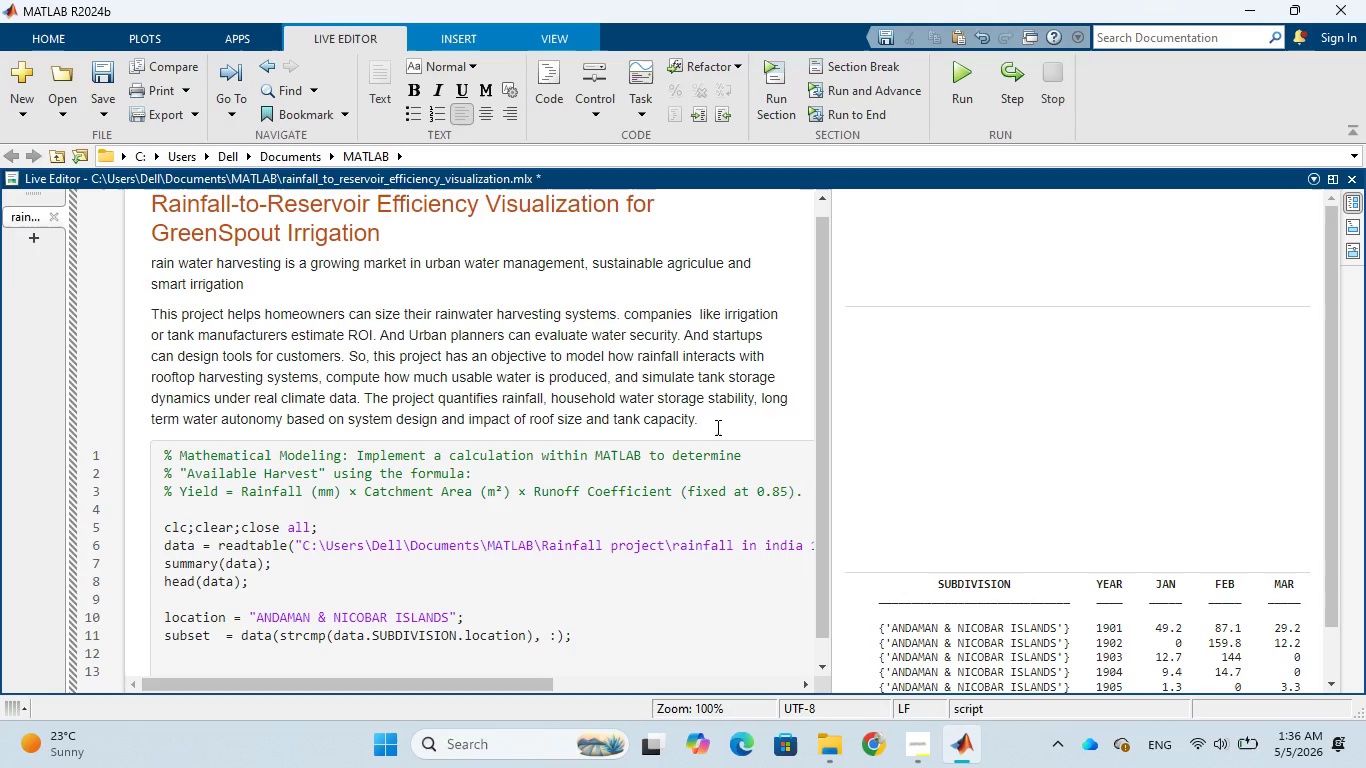 
type( The dataset used fort hi)
key(Backspace)
key(Backspace)
key(Backspace)
key(Backspace)
type( ts project is )
 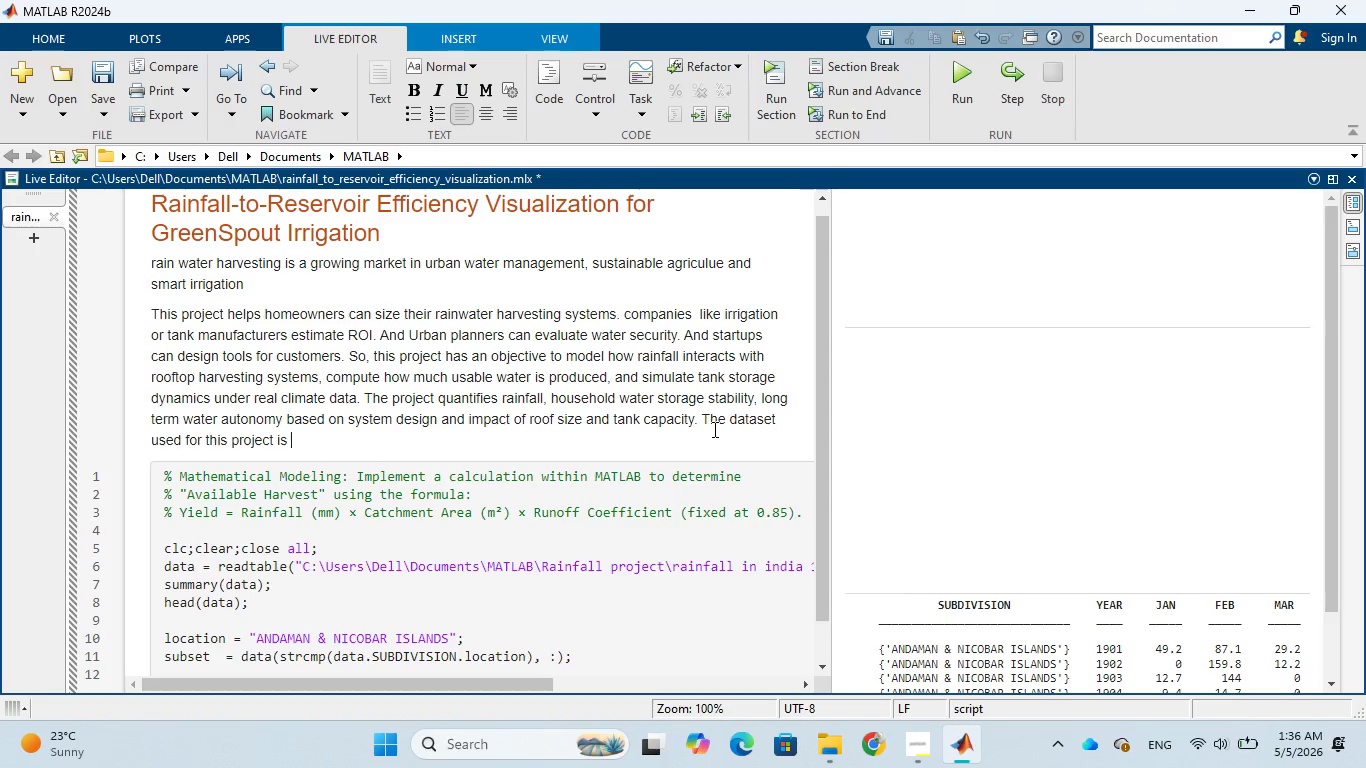 
type(115 years of )
 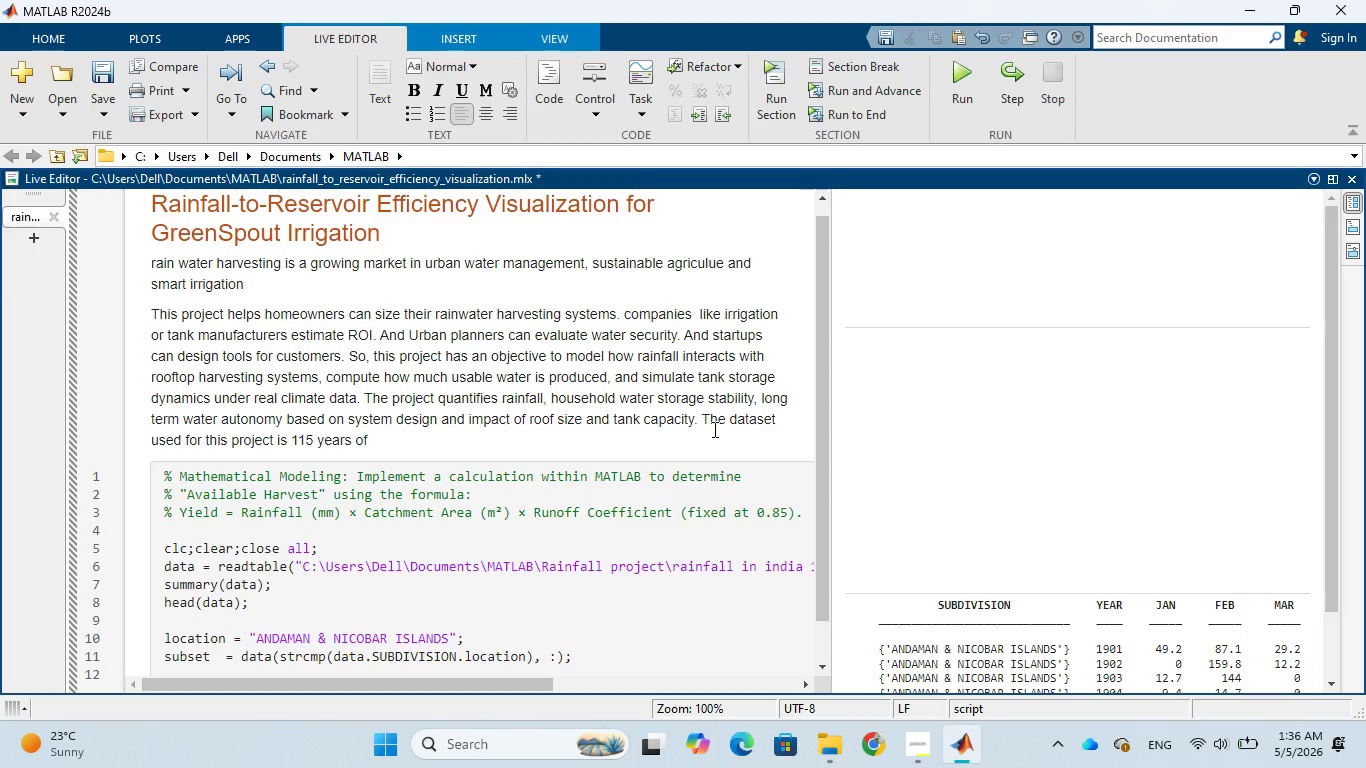 
type(monthly rainfall data)
 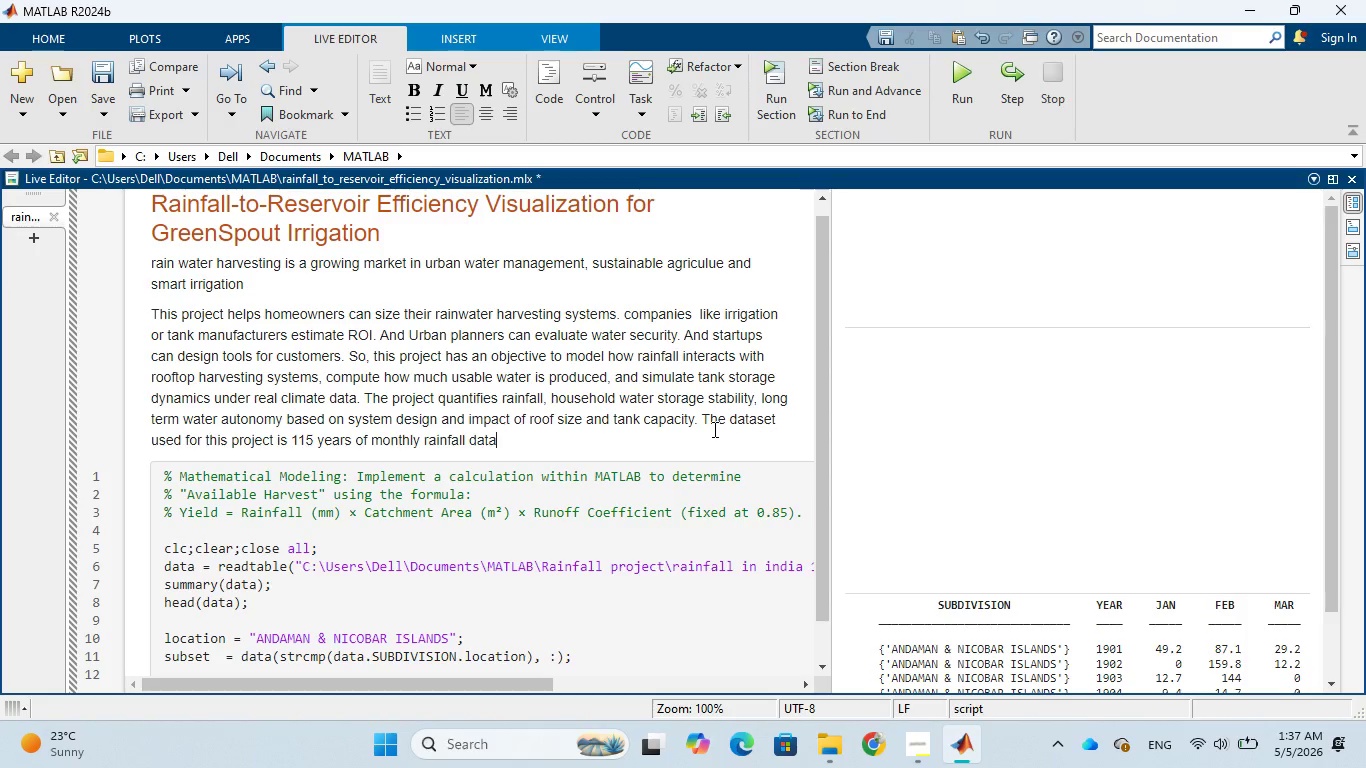 
type( for al indi)
 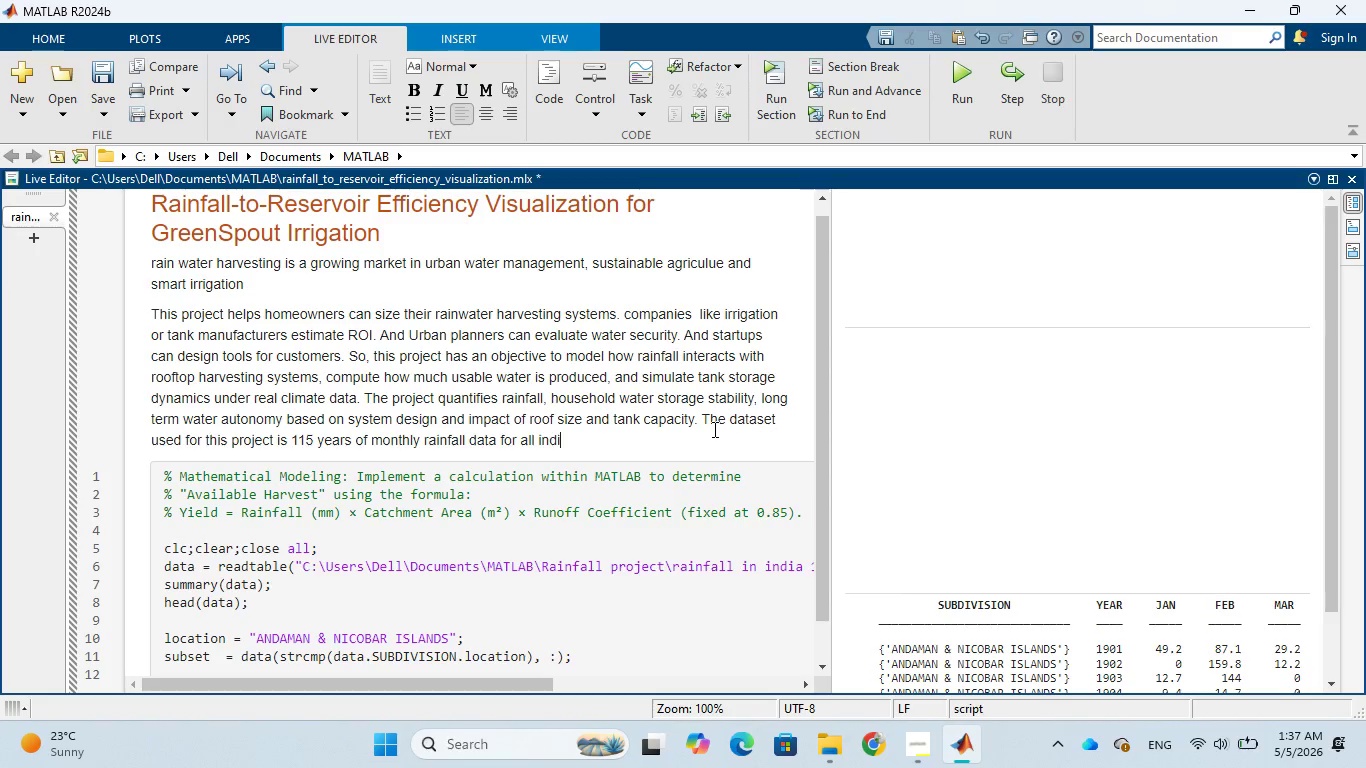 
type(an subdivisions)
 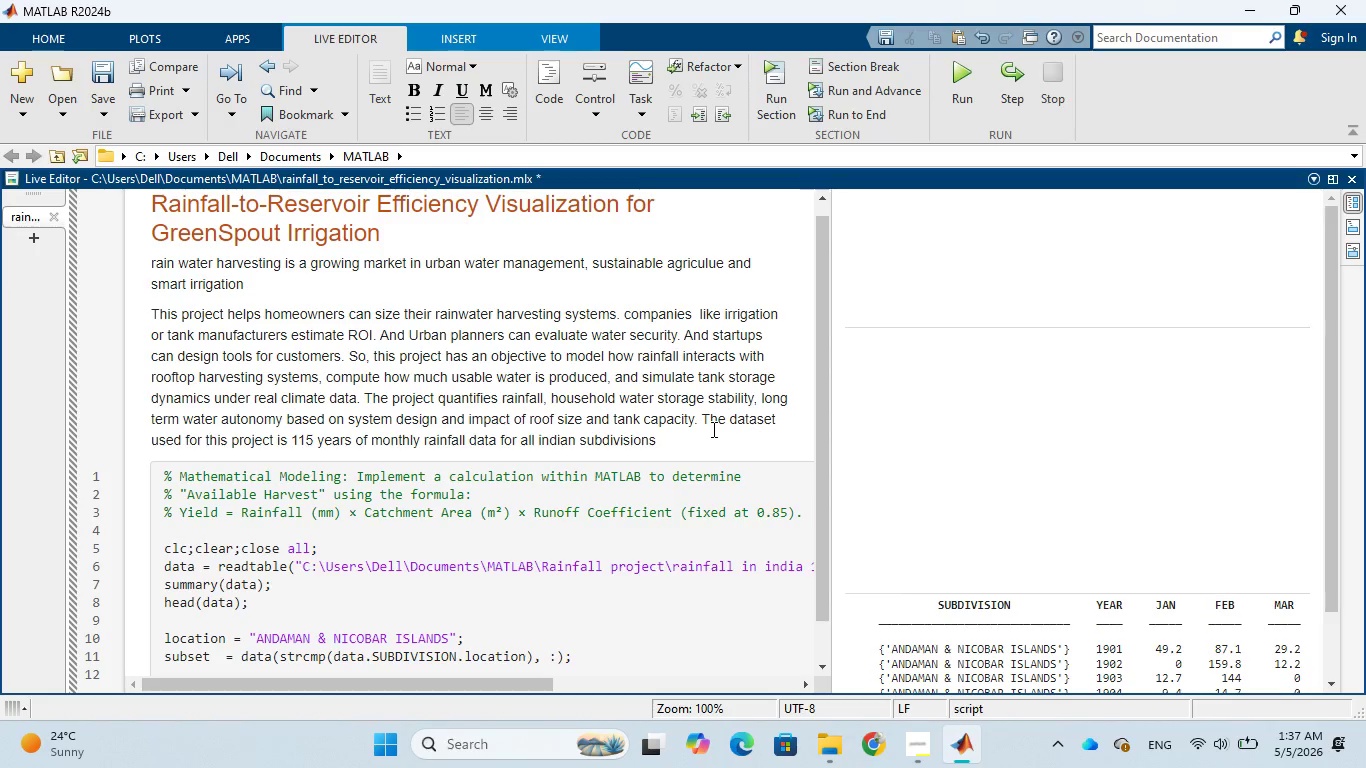 
wait(35.25)
 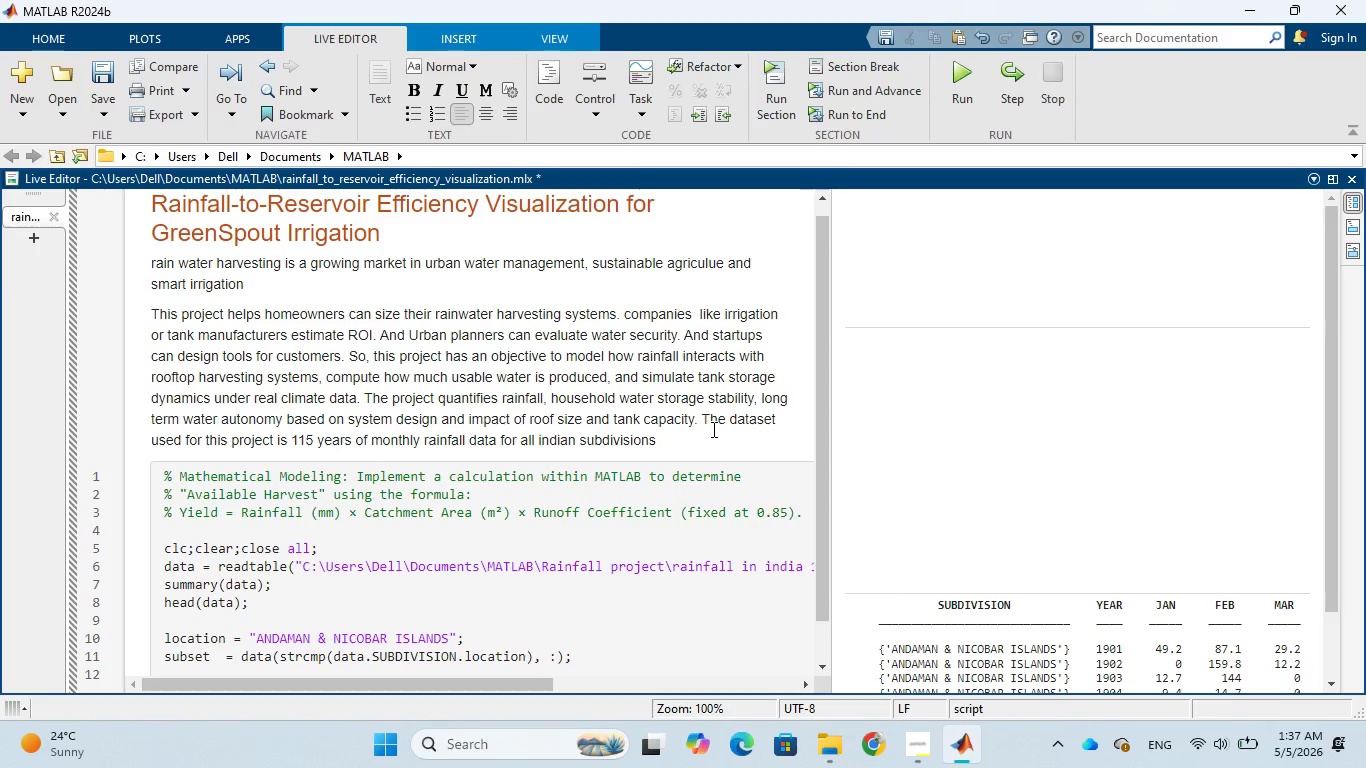 
key(Comma)
 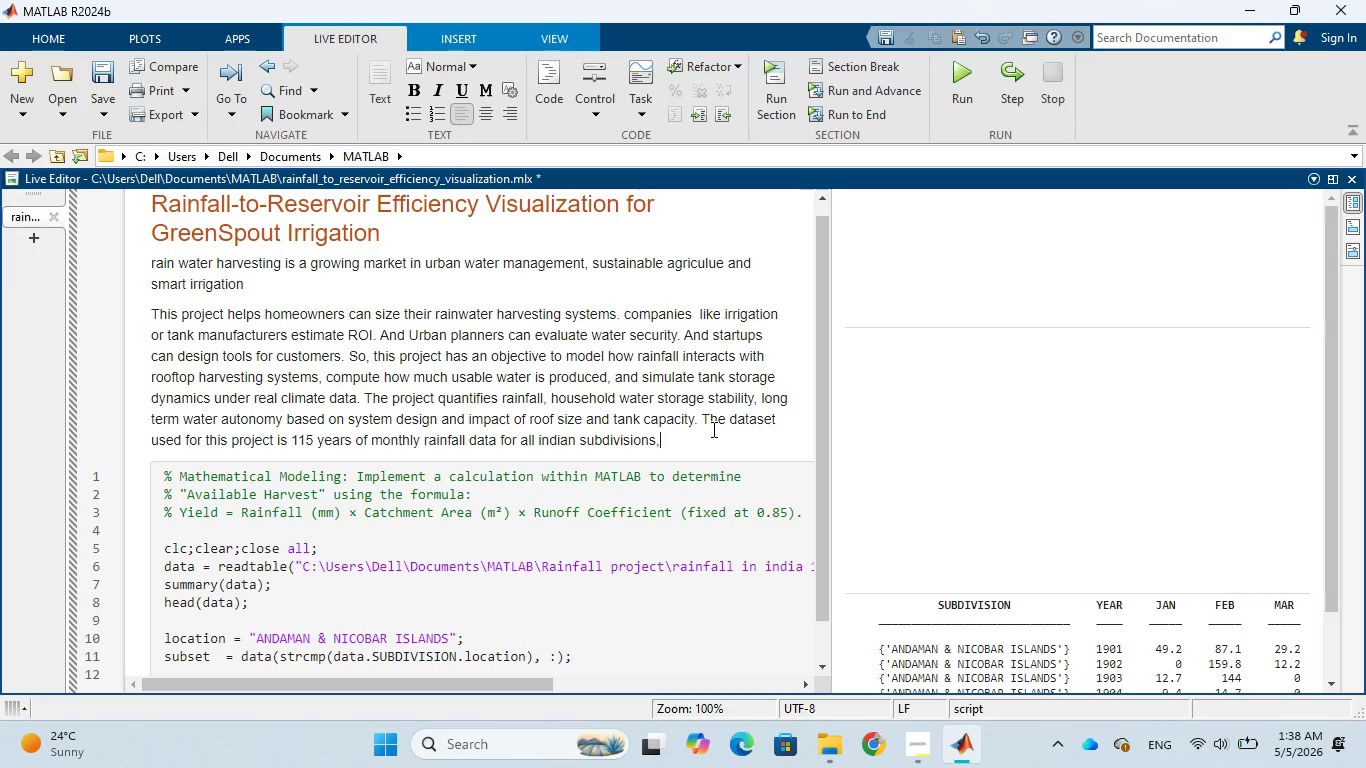 
key(Space)
 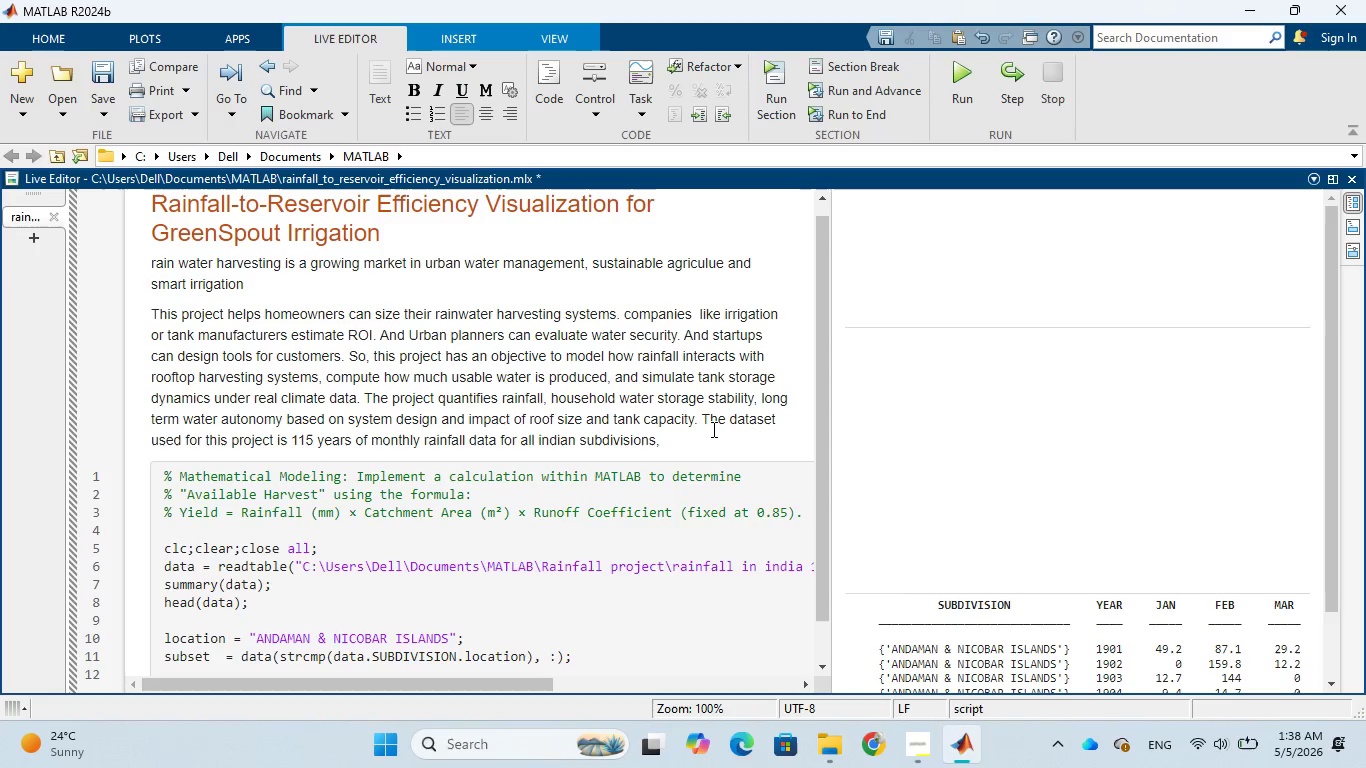 
type(We filter )
 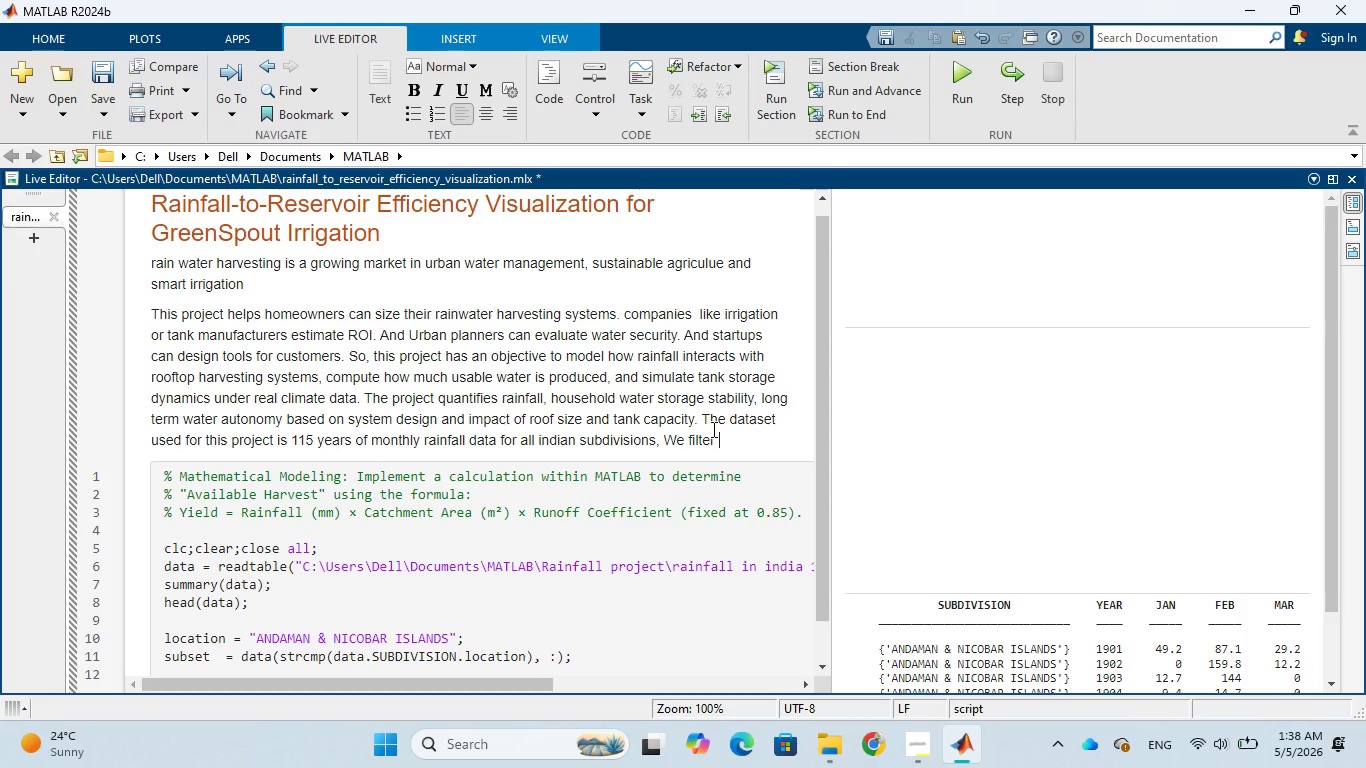 
type(one subdivsi)
key(Backspace)
key(Backspace)
type(ision)
 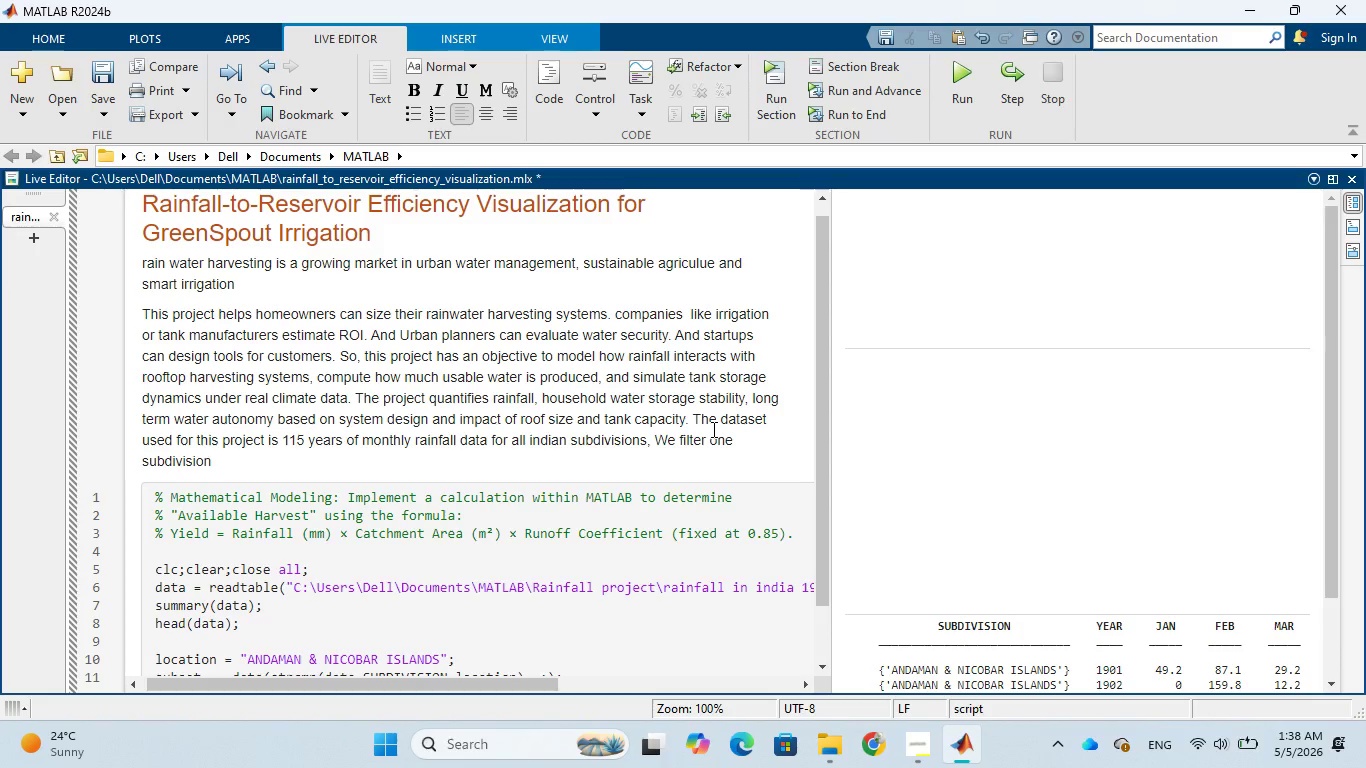 
type( to ensure )
 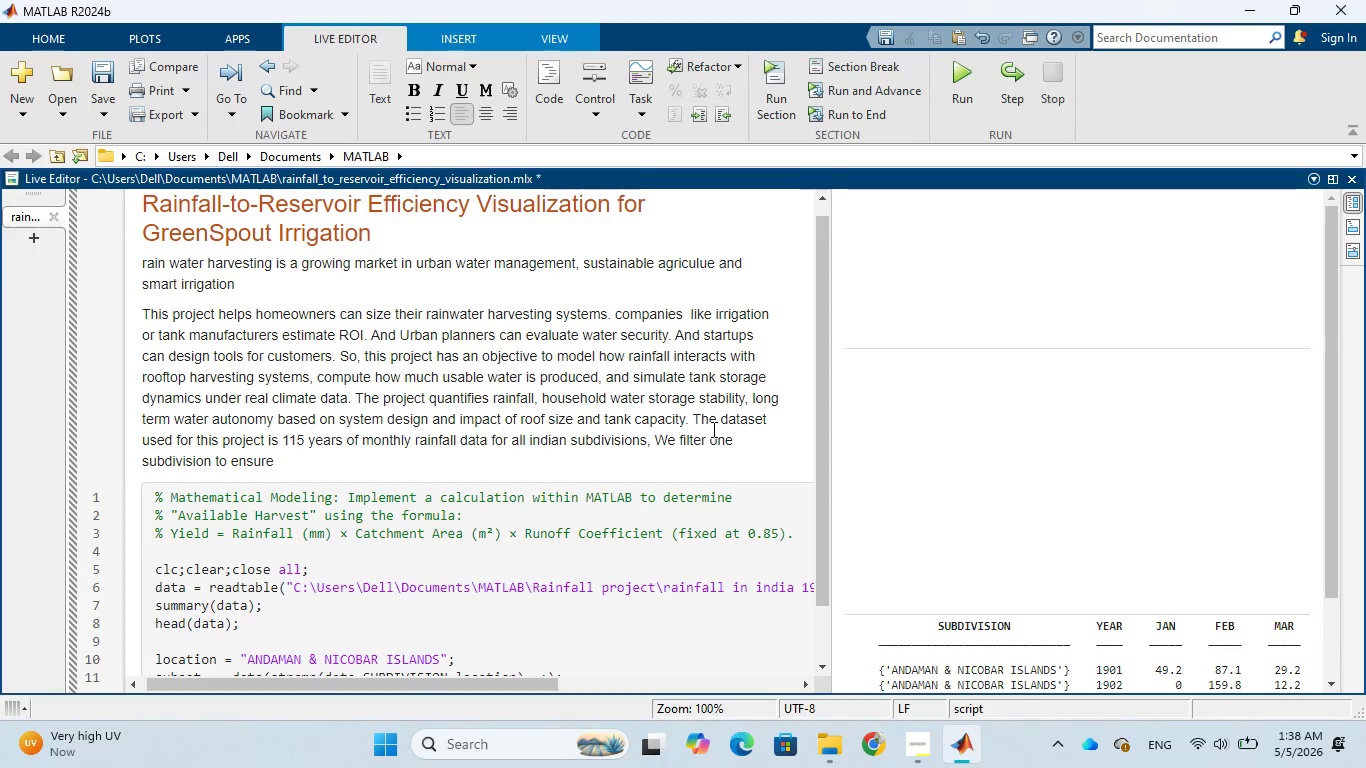 
wait(10.56)
 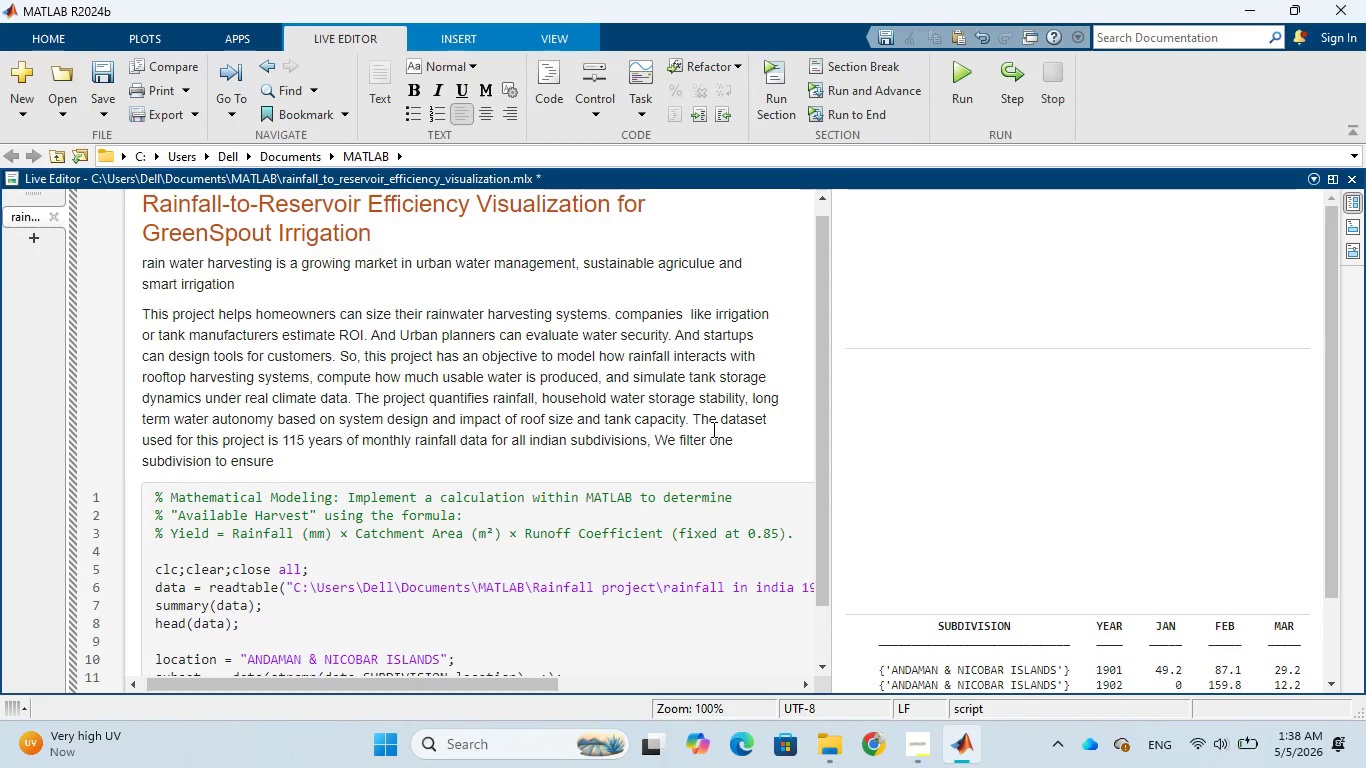 
type(the model uses )
 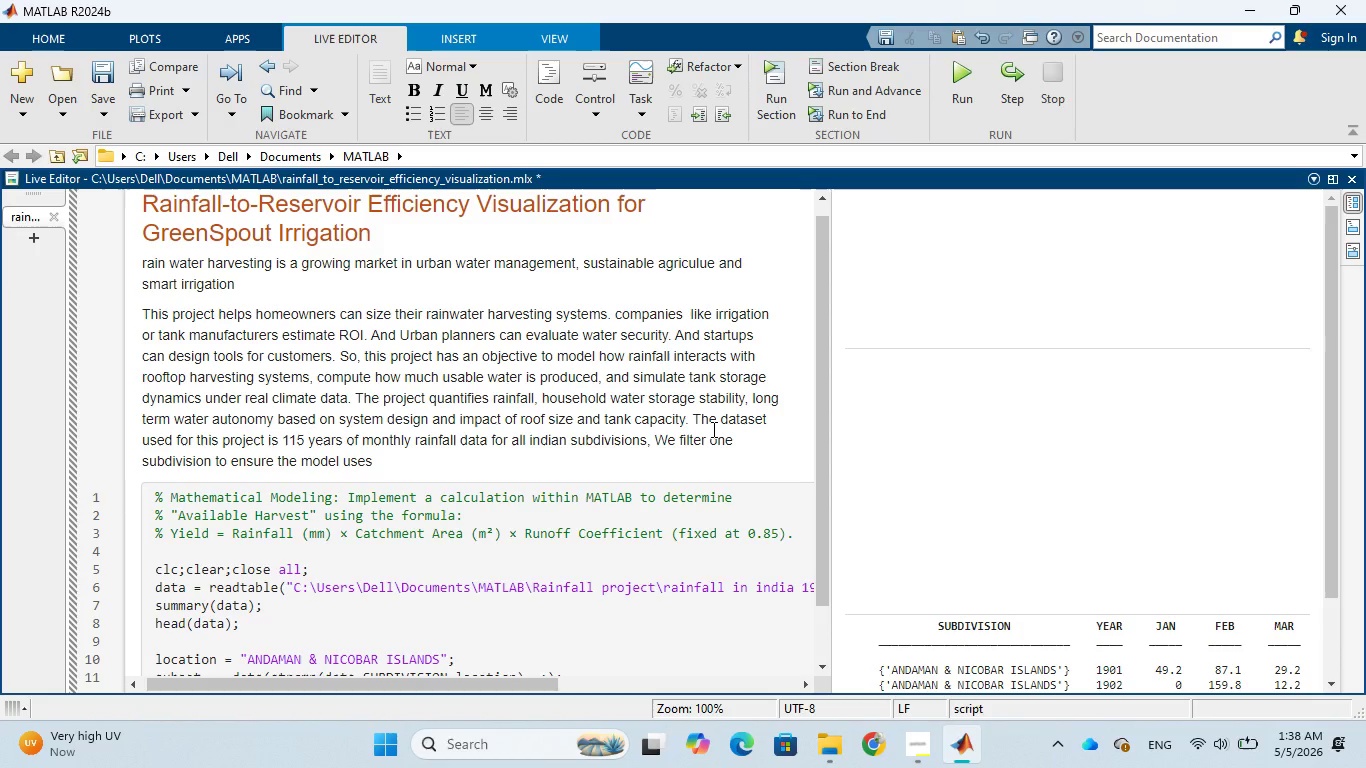 
type(consistent)
 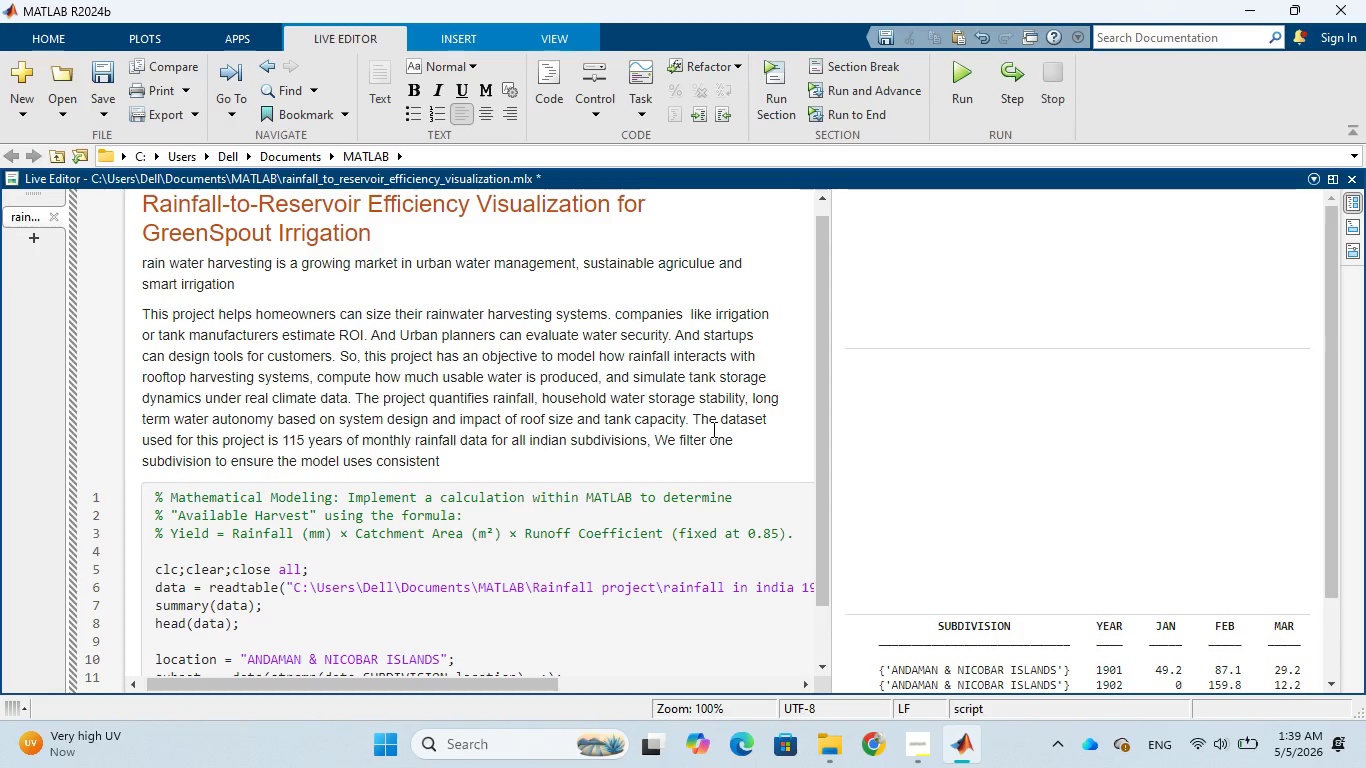 
type( eographical climate data)
 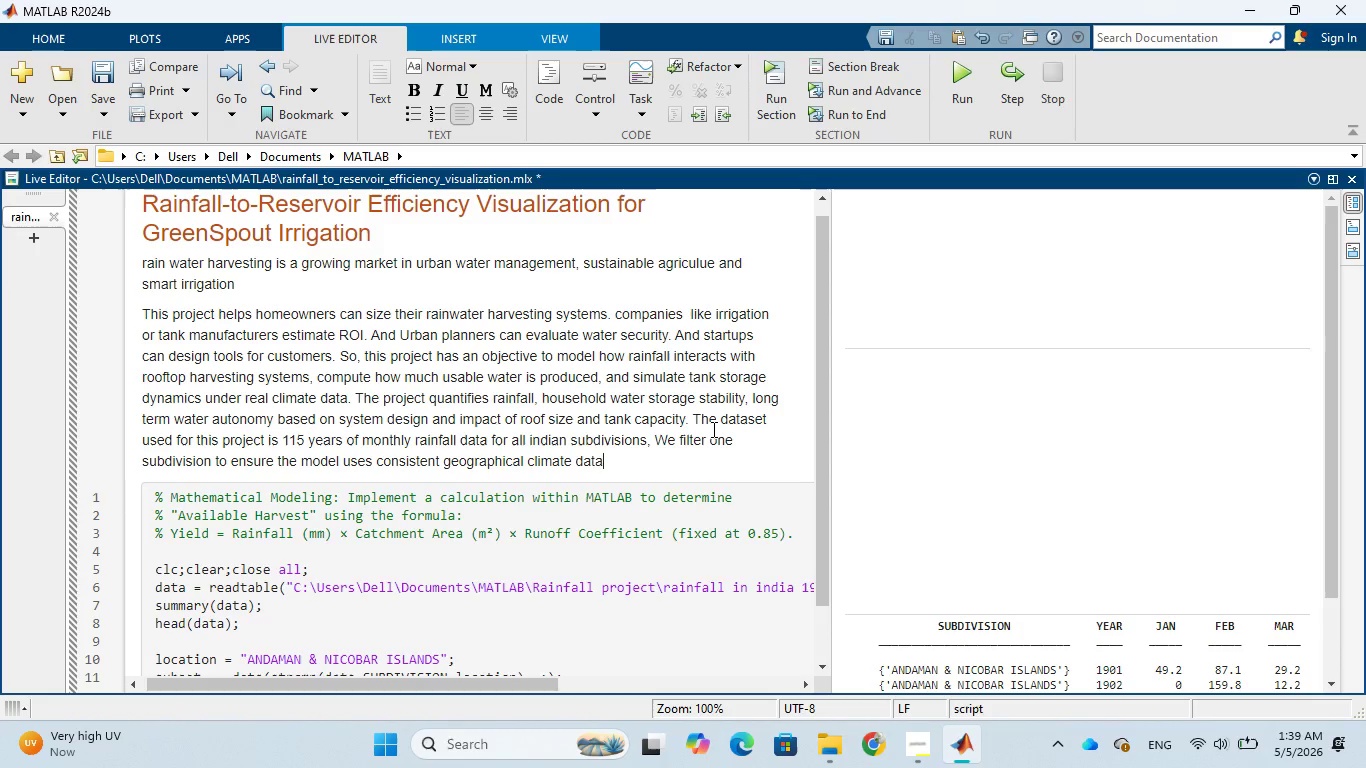 
type(. Ri)
key(Backspace)
type(ainfall vaies massively by region)
 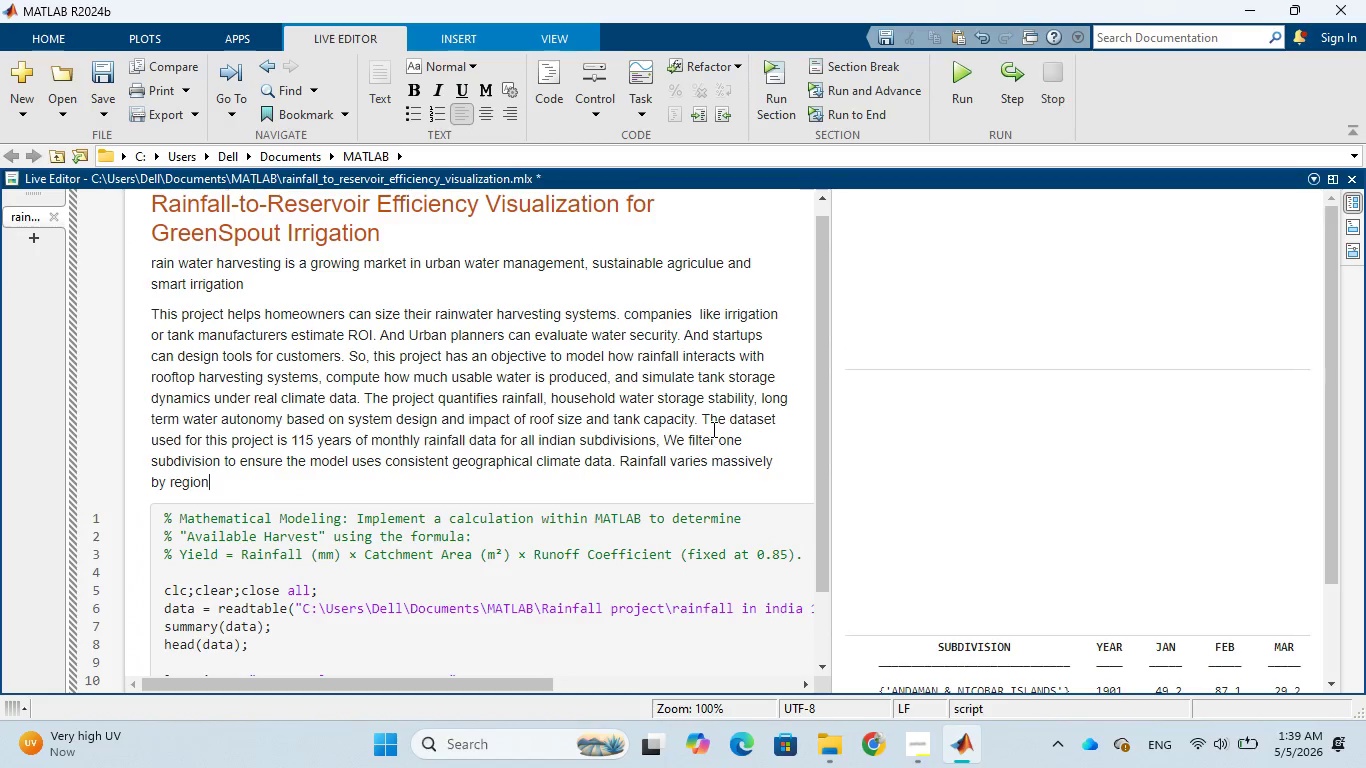 
wait(7.41)
 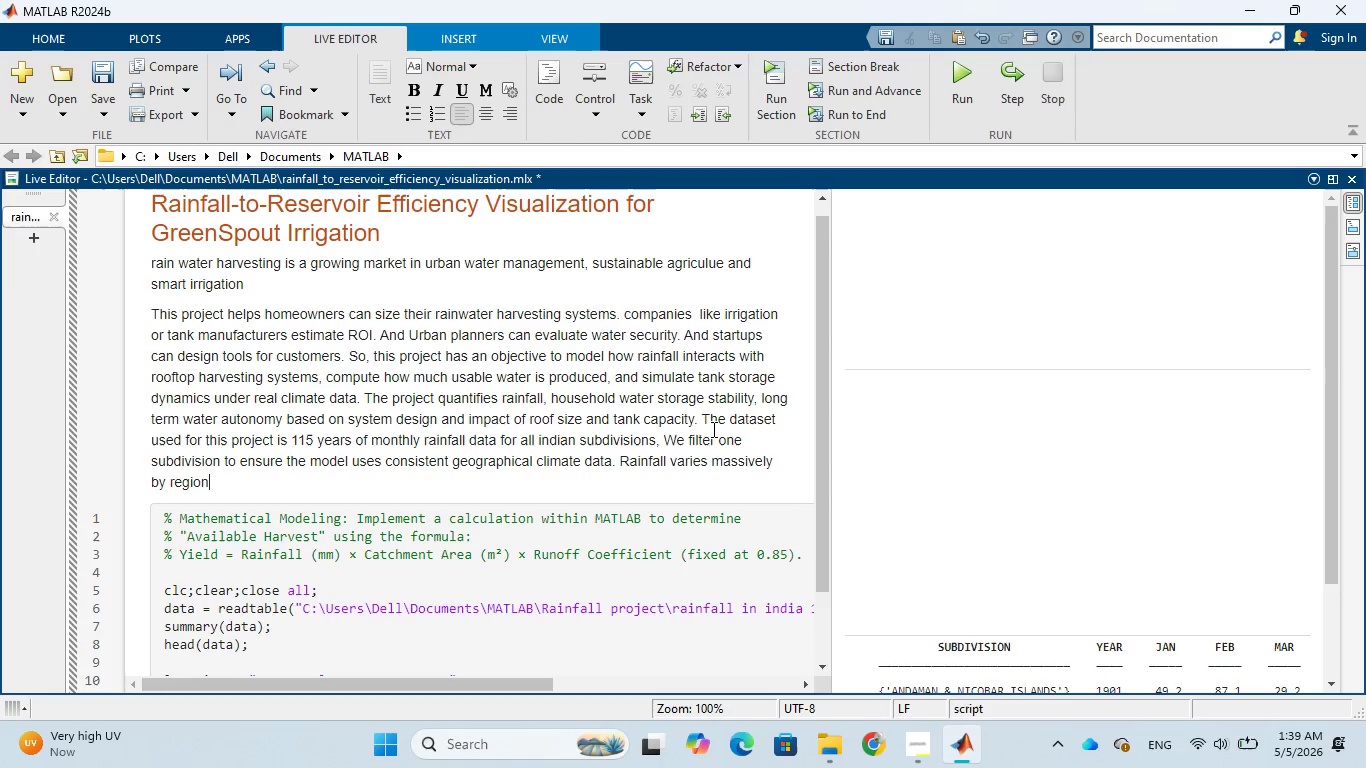 
type(, subdivision helps)
 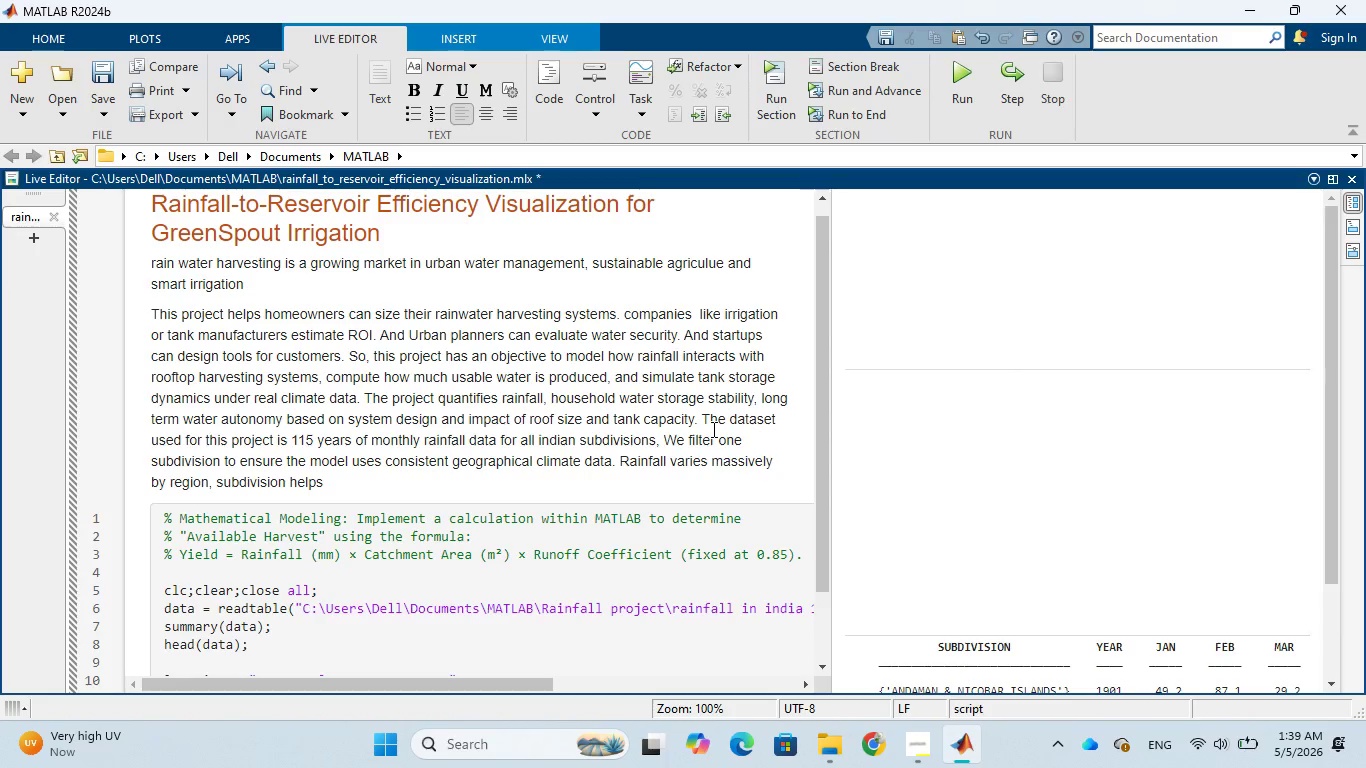 
type(to )
key(Backspace)
key(Backspace)
key(Backspace)
type( to ensure )
 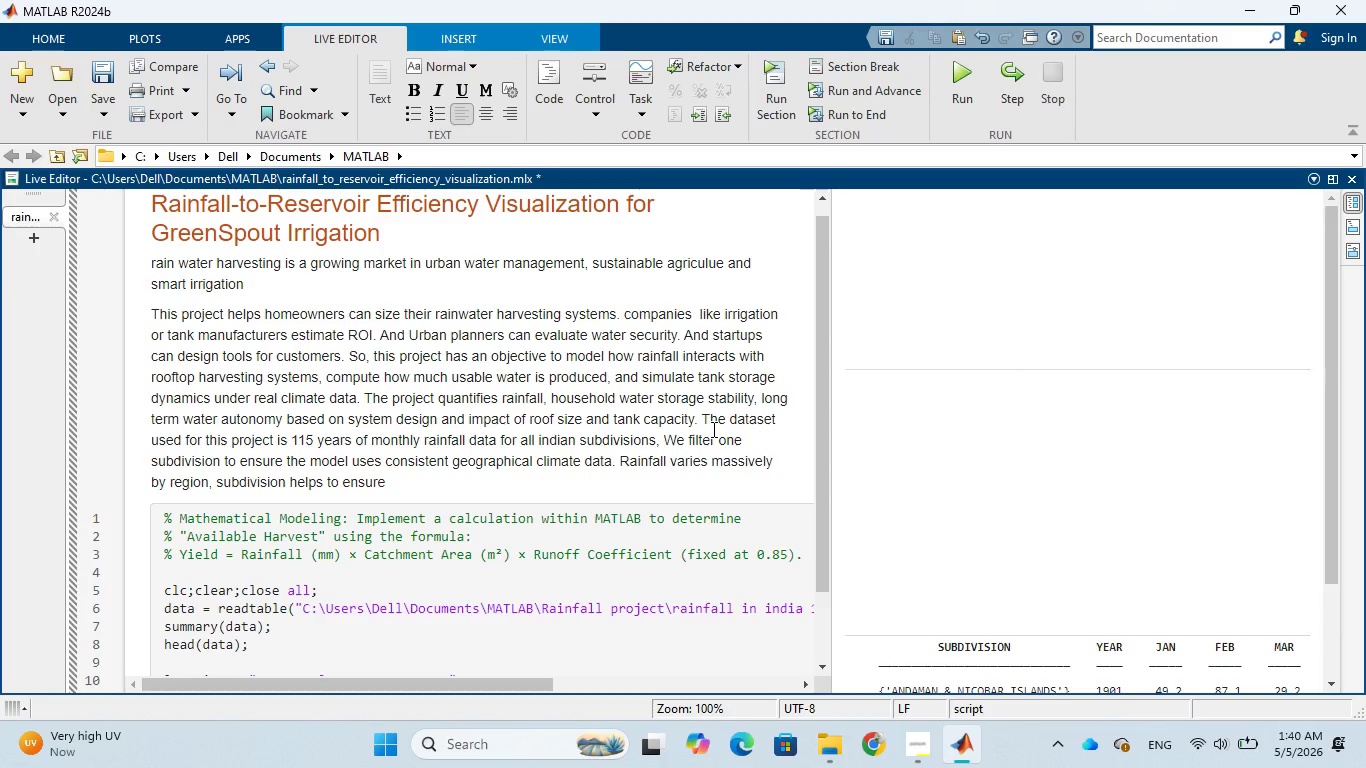 
wait(6.09)
 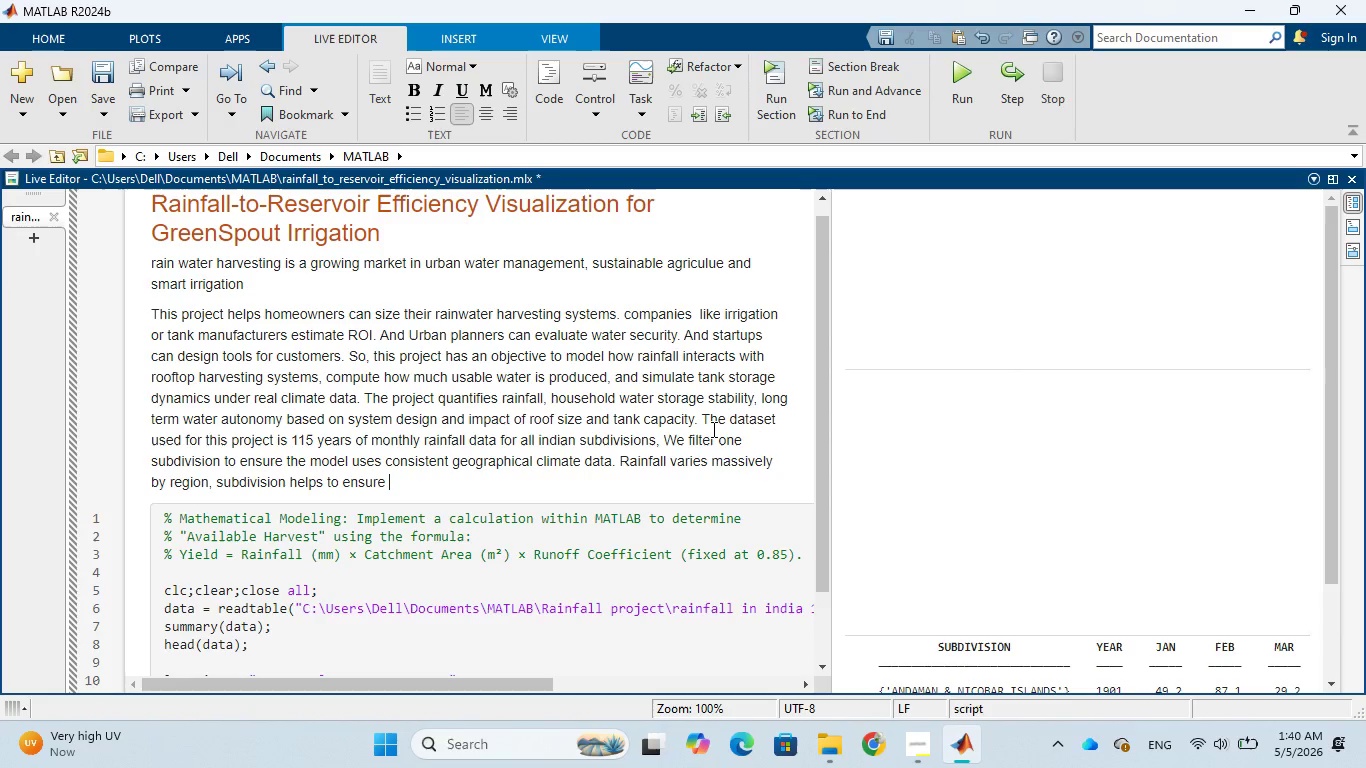 
type(climate )
 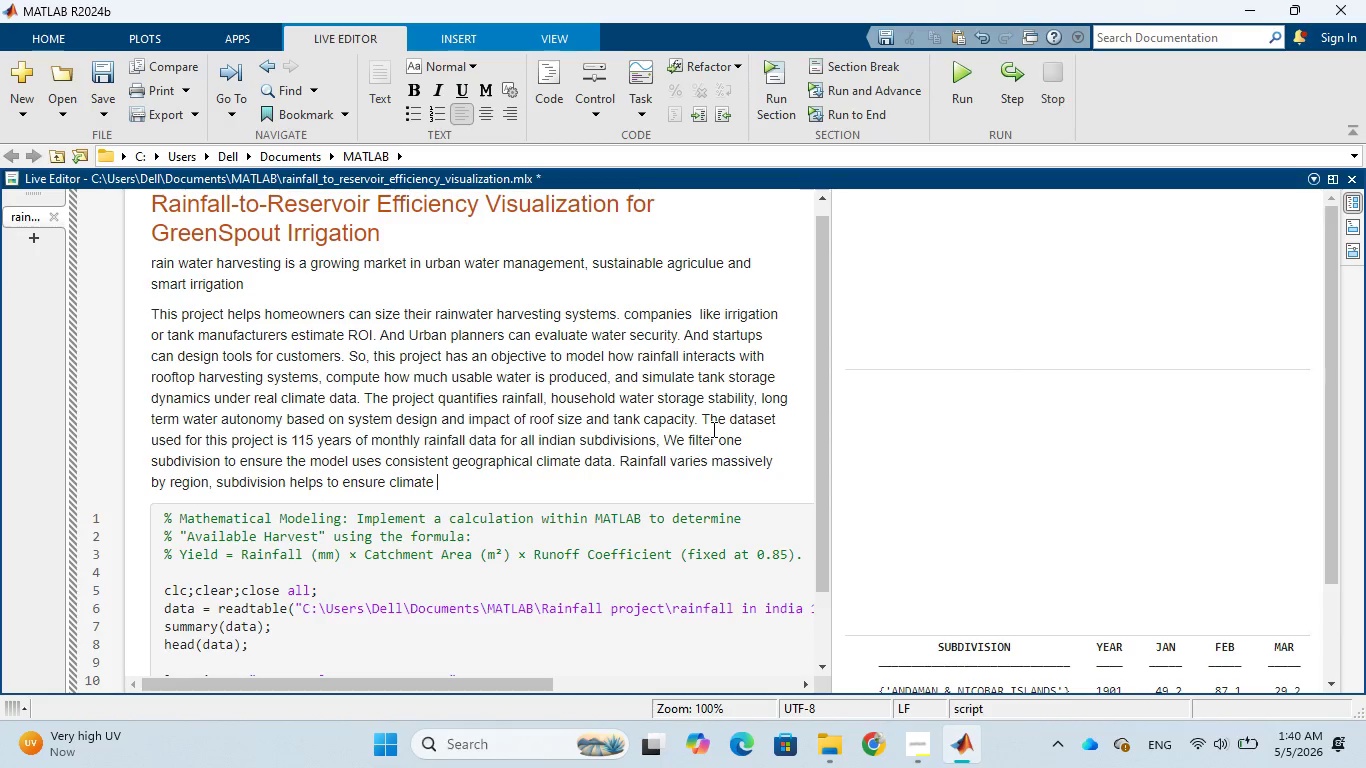 
type(specific simulaton)
 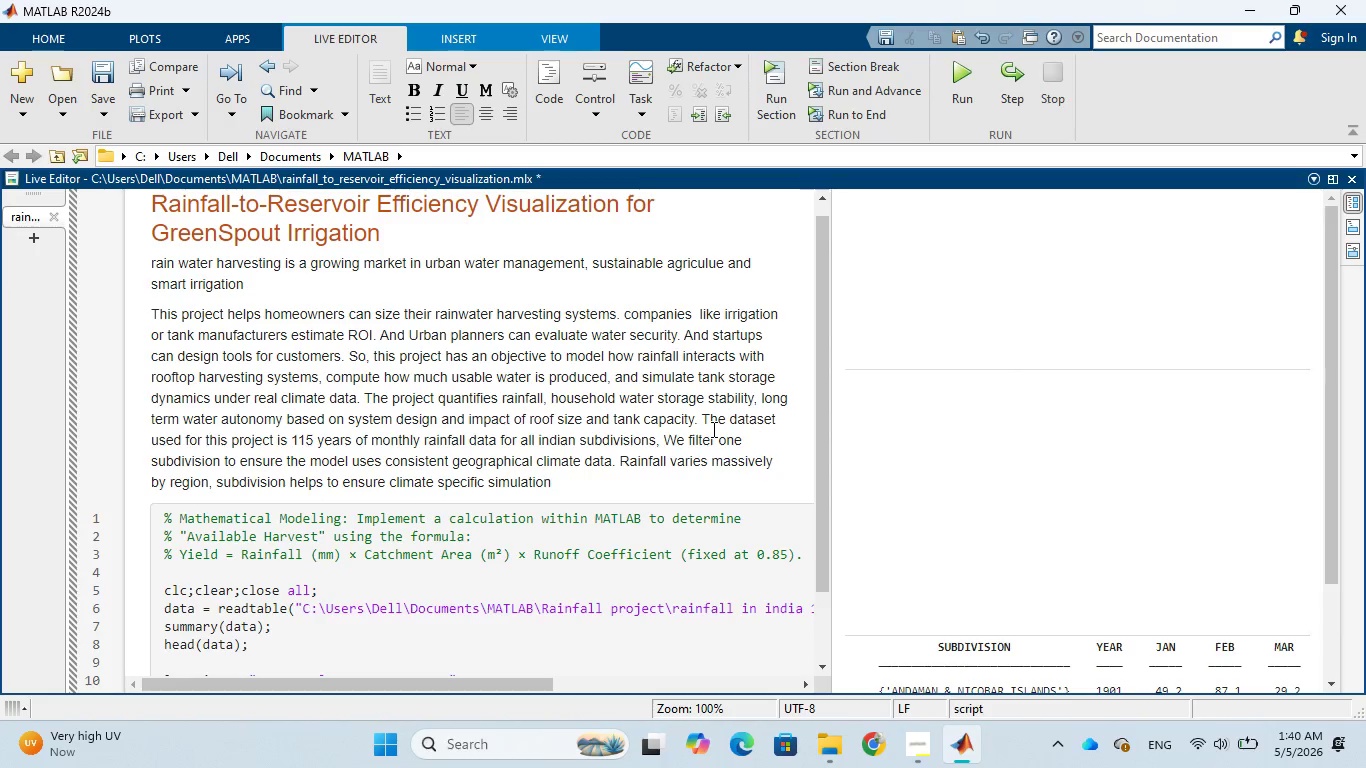 
wait(50.86)
 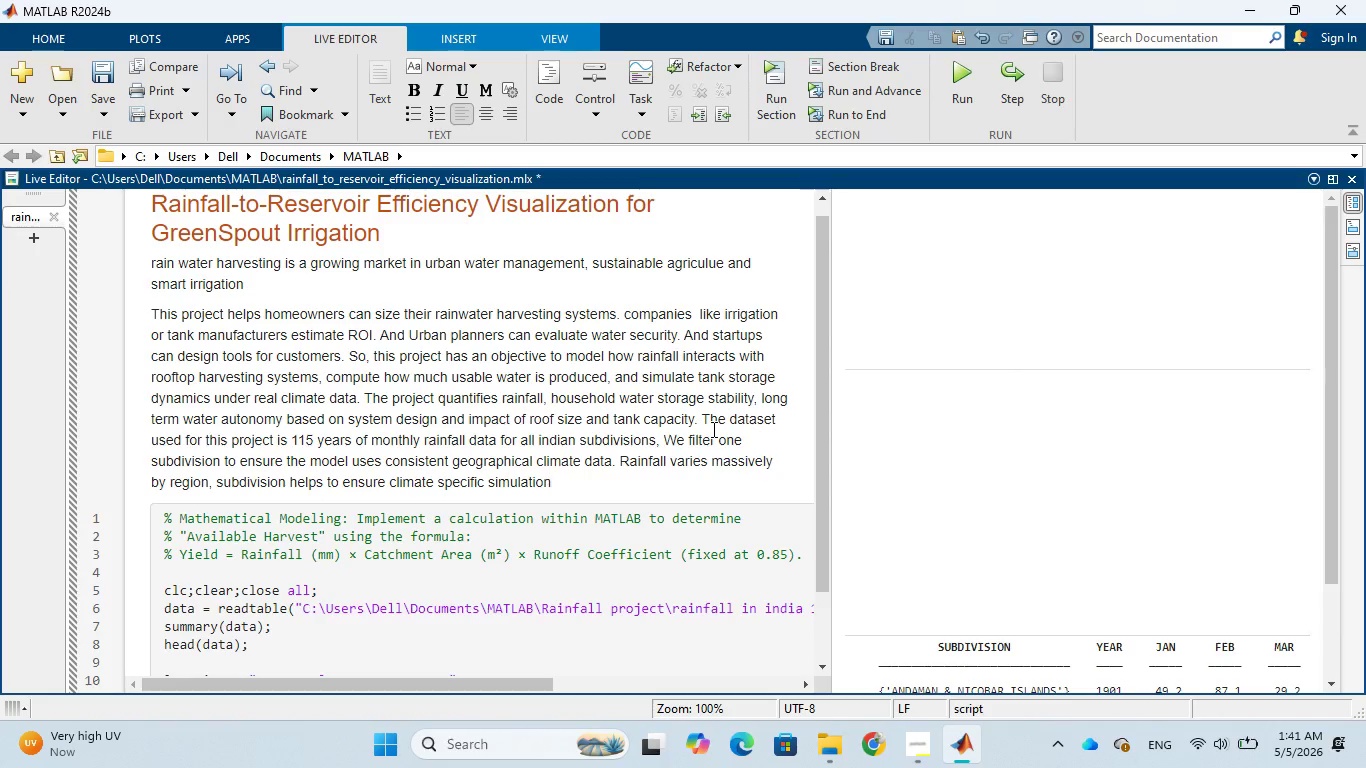 
scroll: coordinate [614, 604], scroll_direction: down, amount: 2.0
 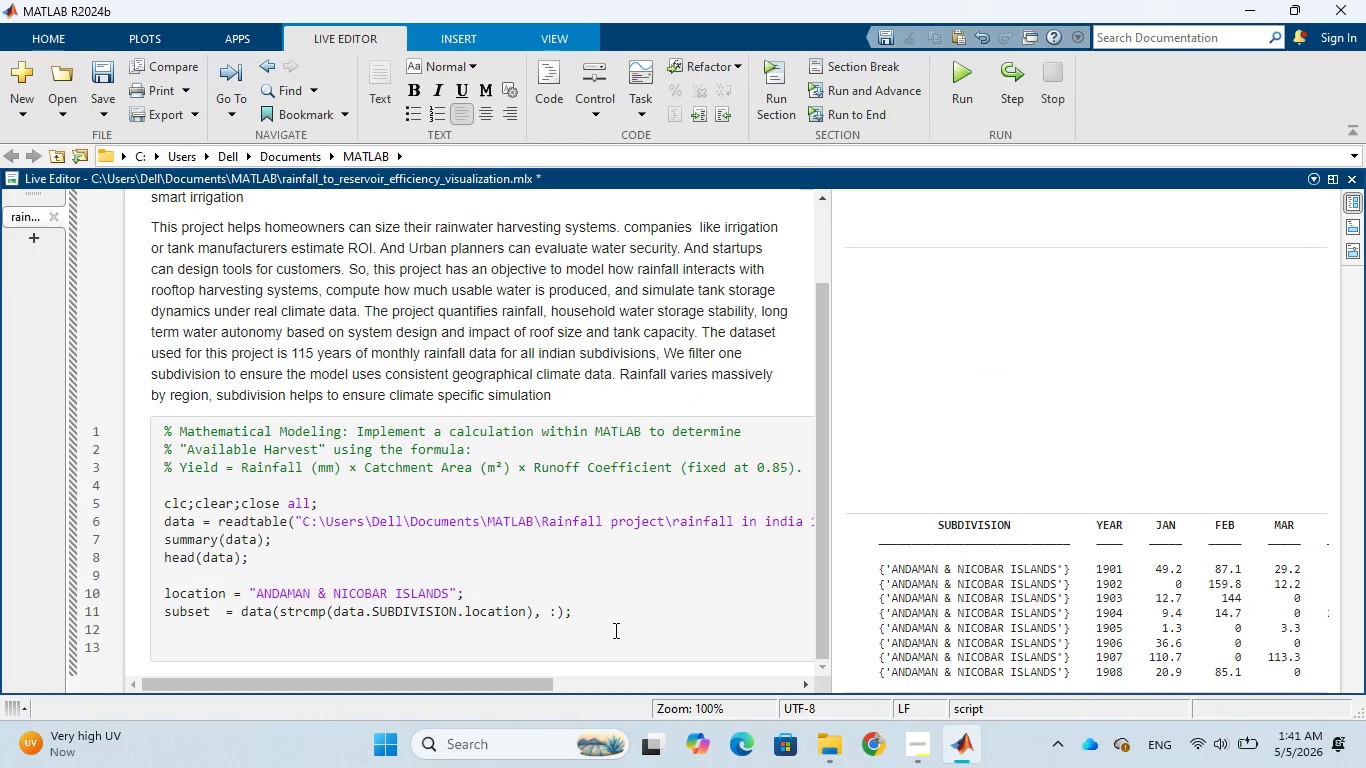 
left_click([614, 623])
 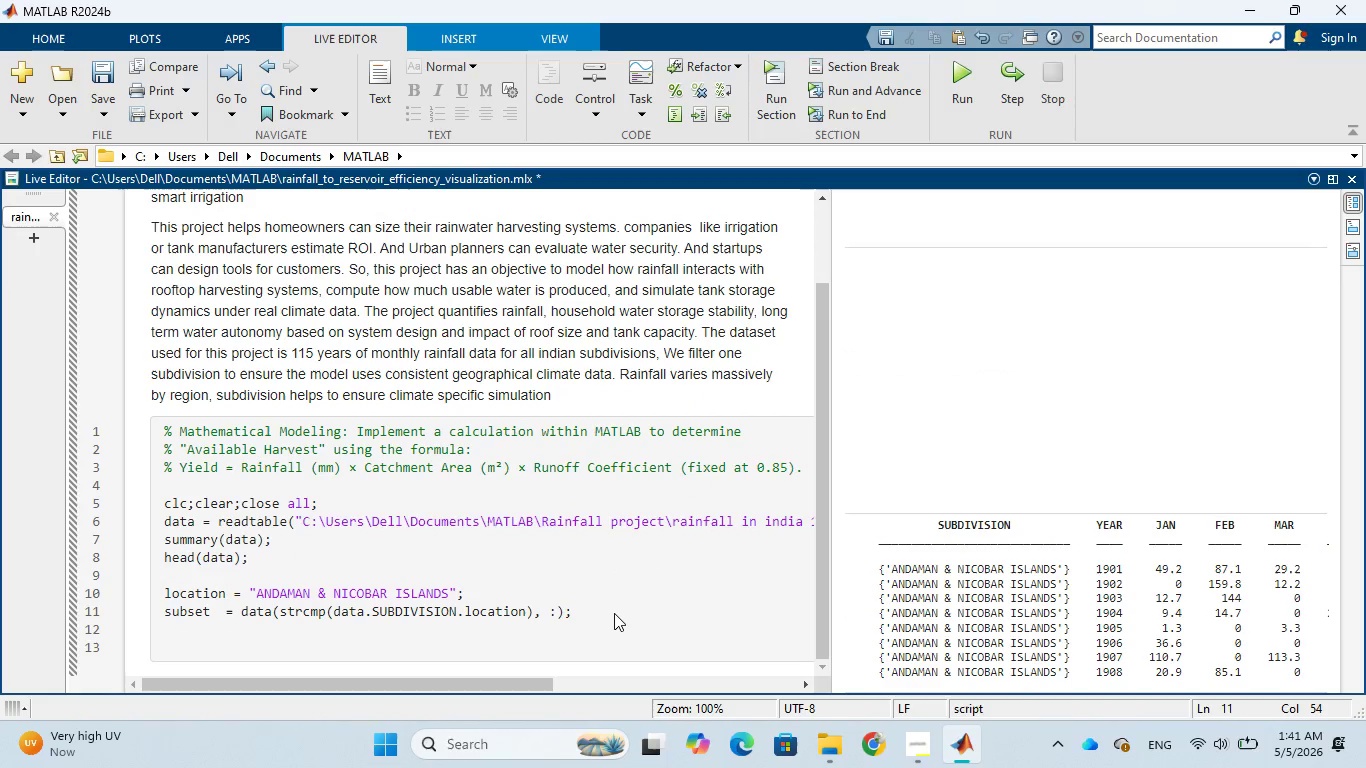 
key(Enter)
 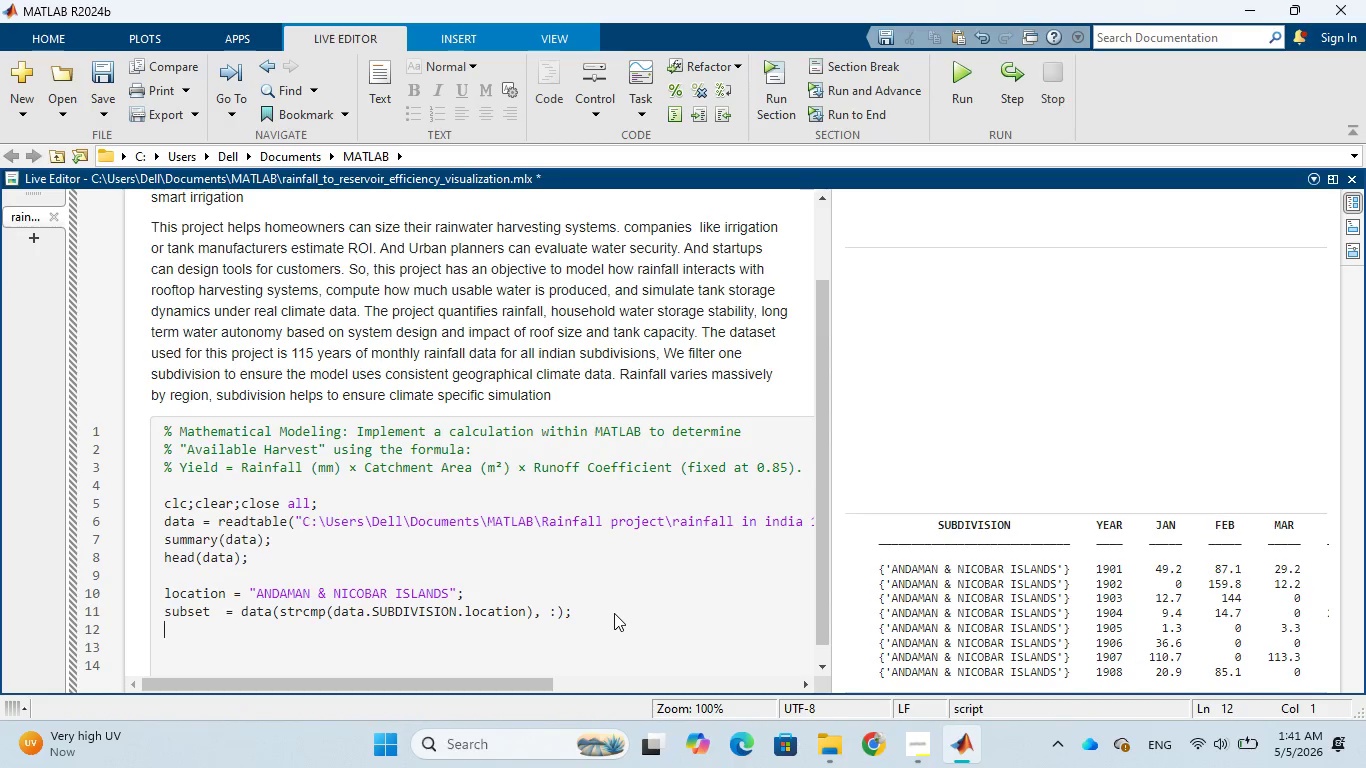 
wait(17.72)
 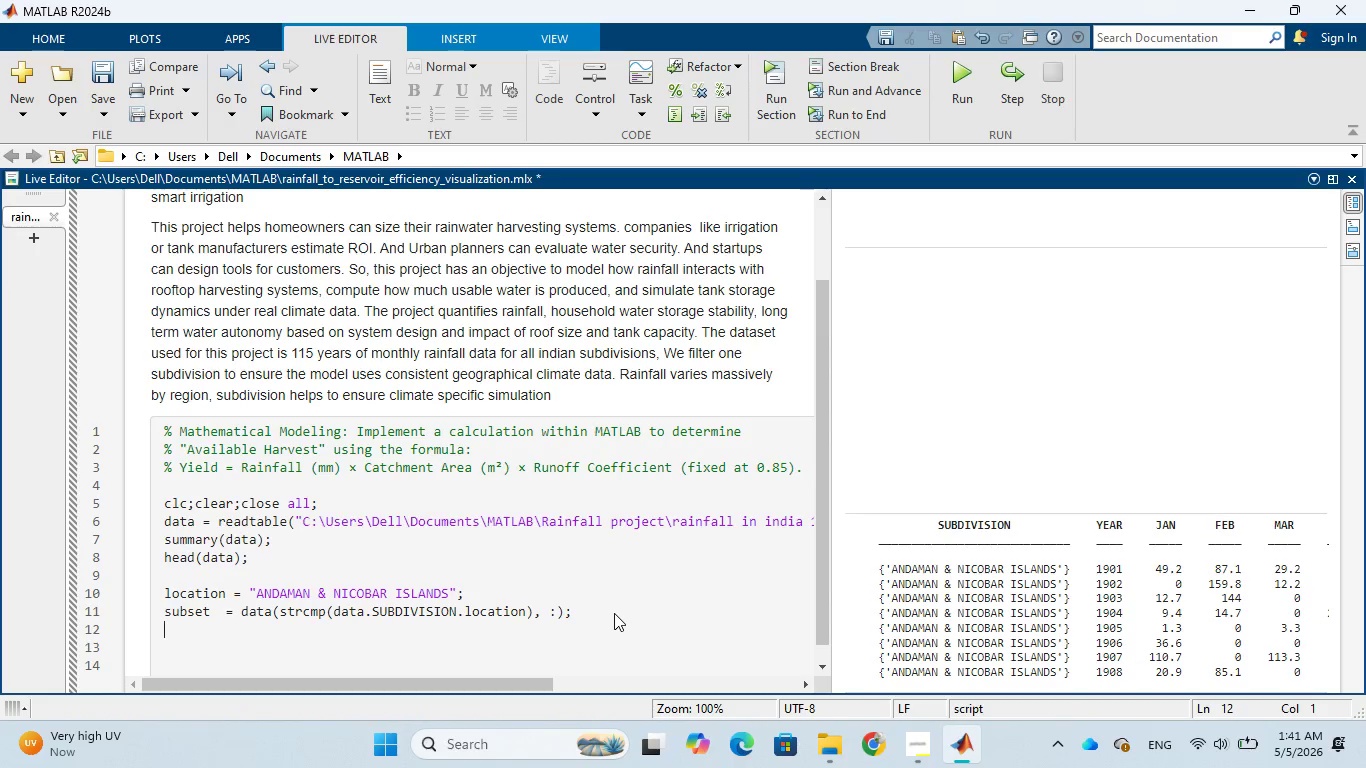 
left_click([603, 615])
 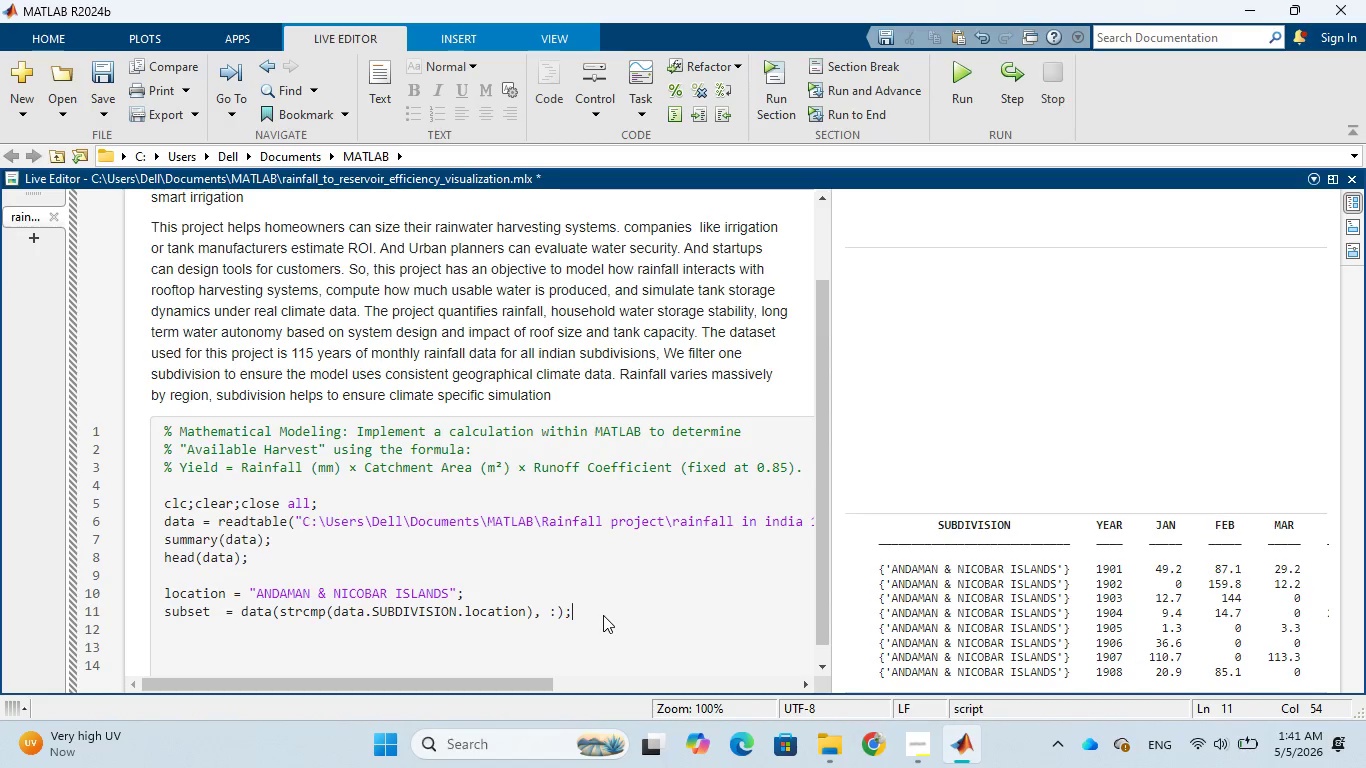 
wait(28.27)
 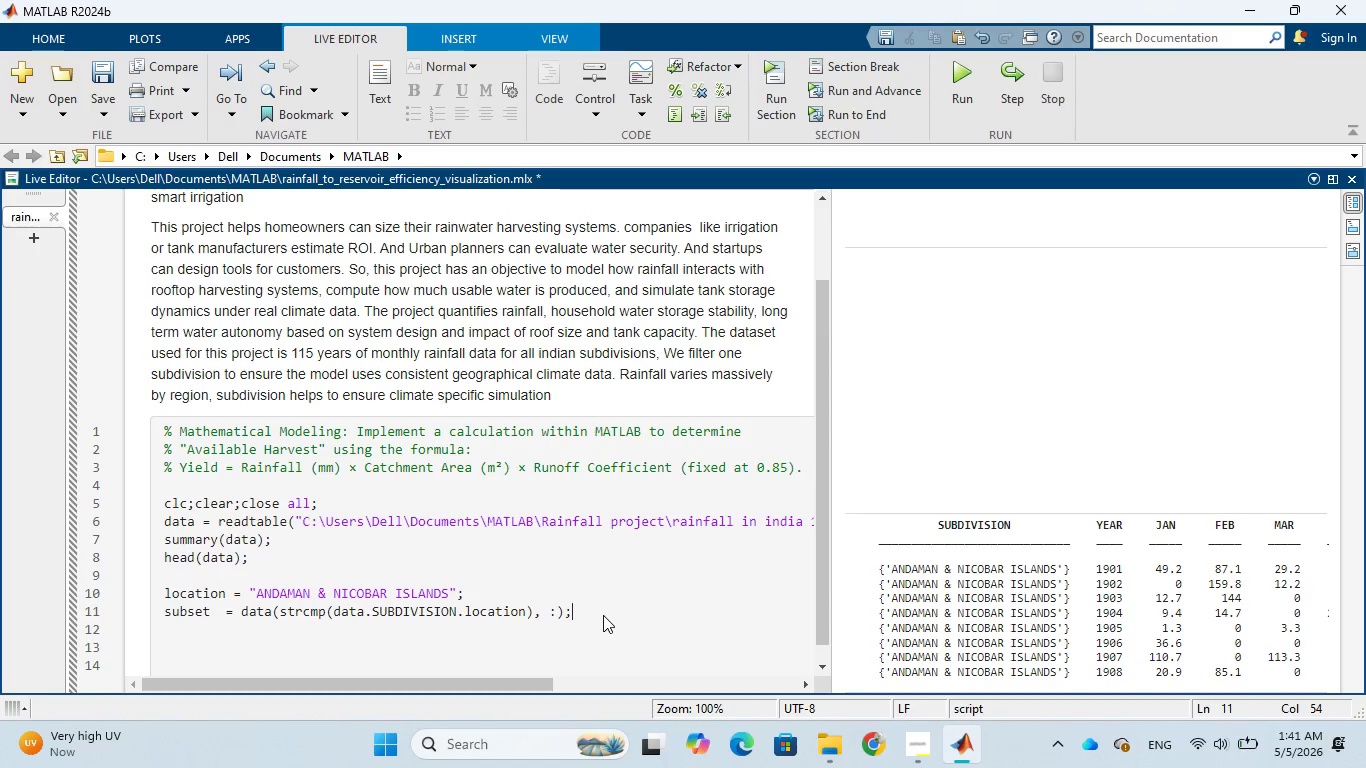 
key(Enter)
 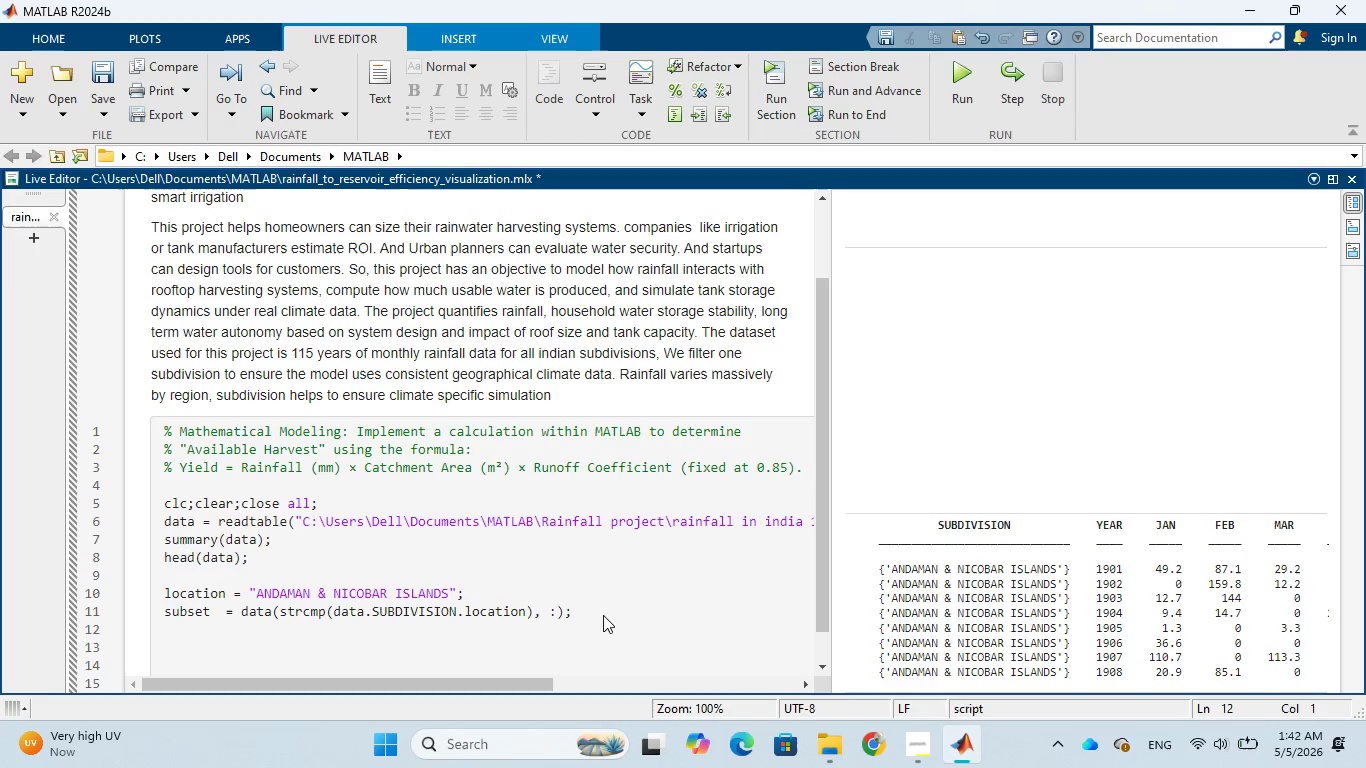 
key(Enter)
 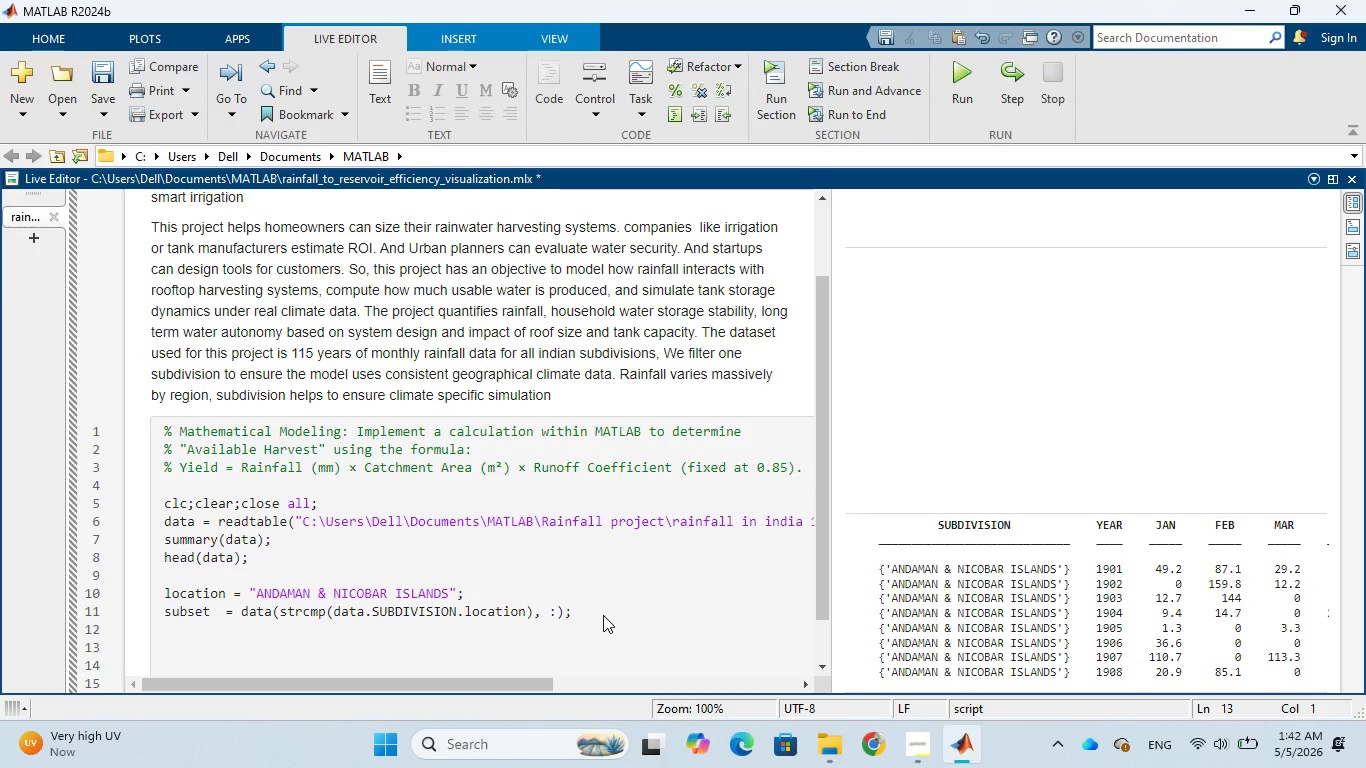 
type(% Extracting monthly rainfall)
 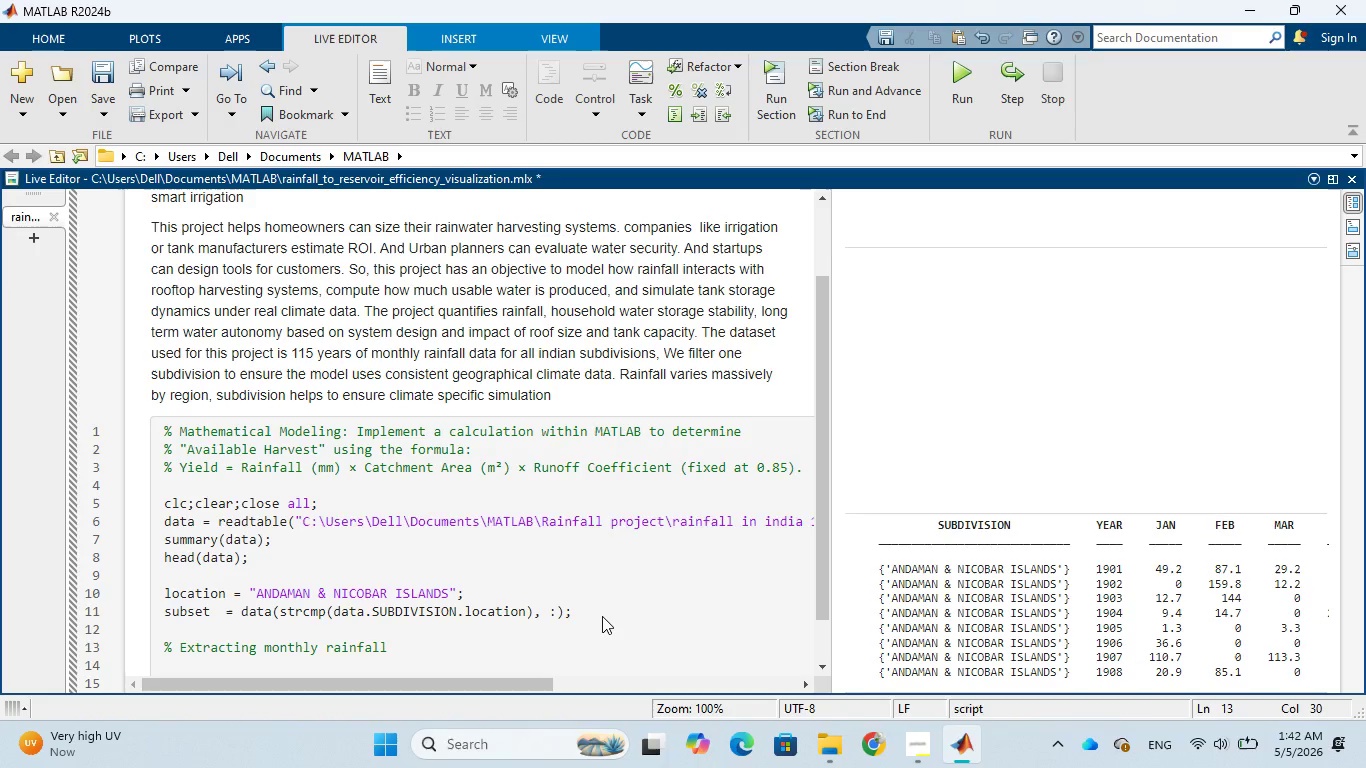 
key(Enter)
 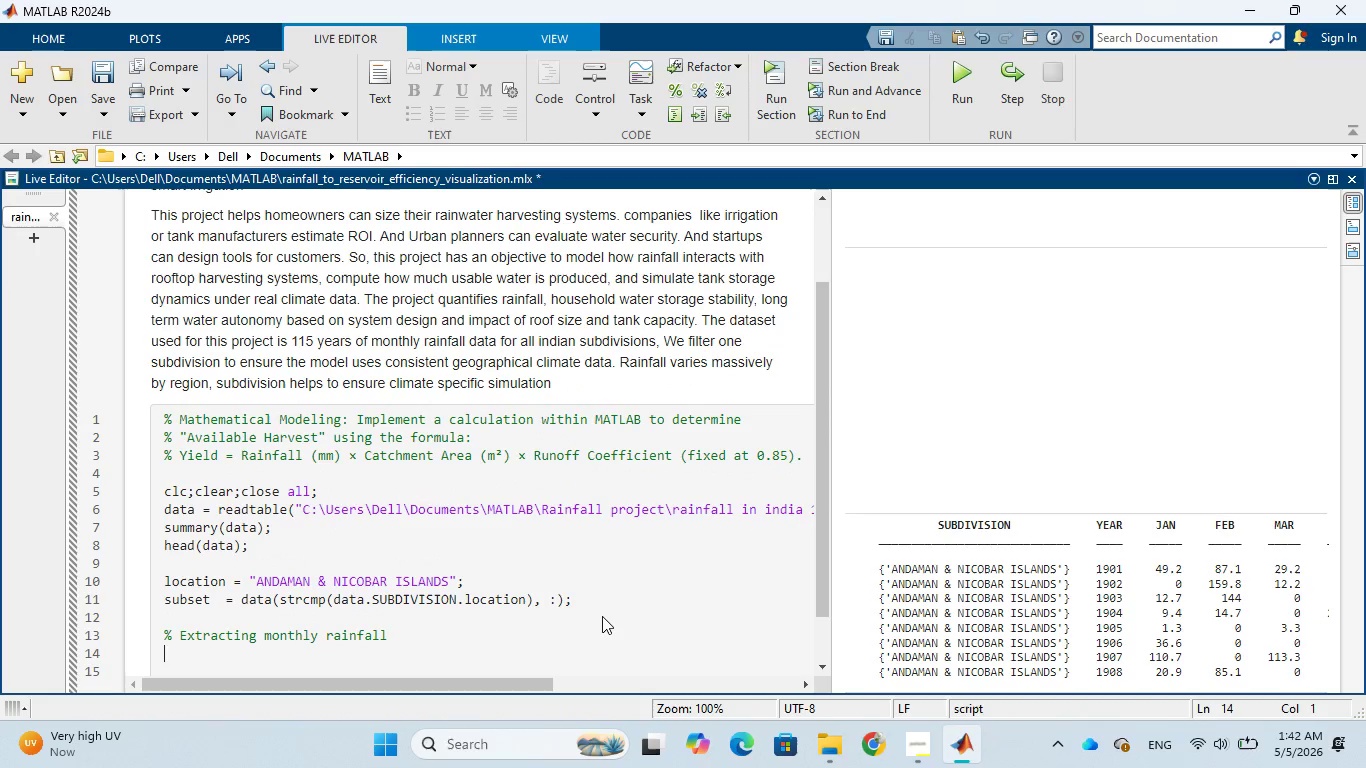 
key(Enter)
 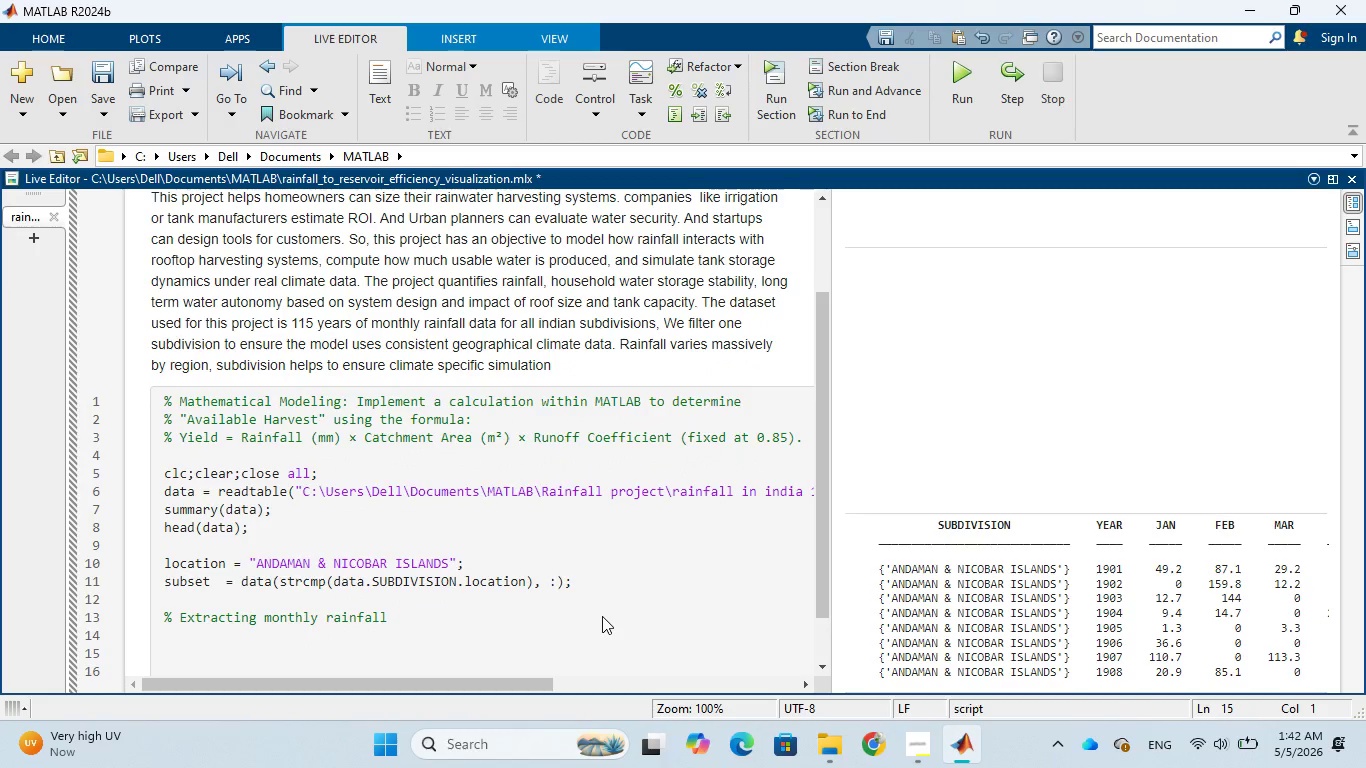 
type(monthly )
key(Backspace)
type(Rain = )
 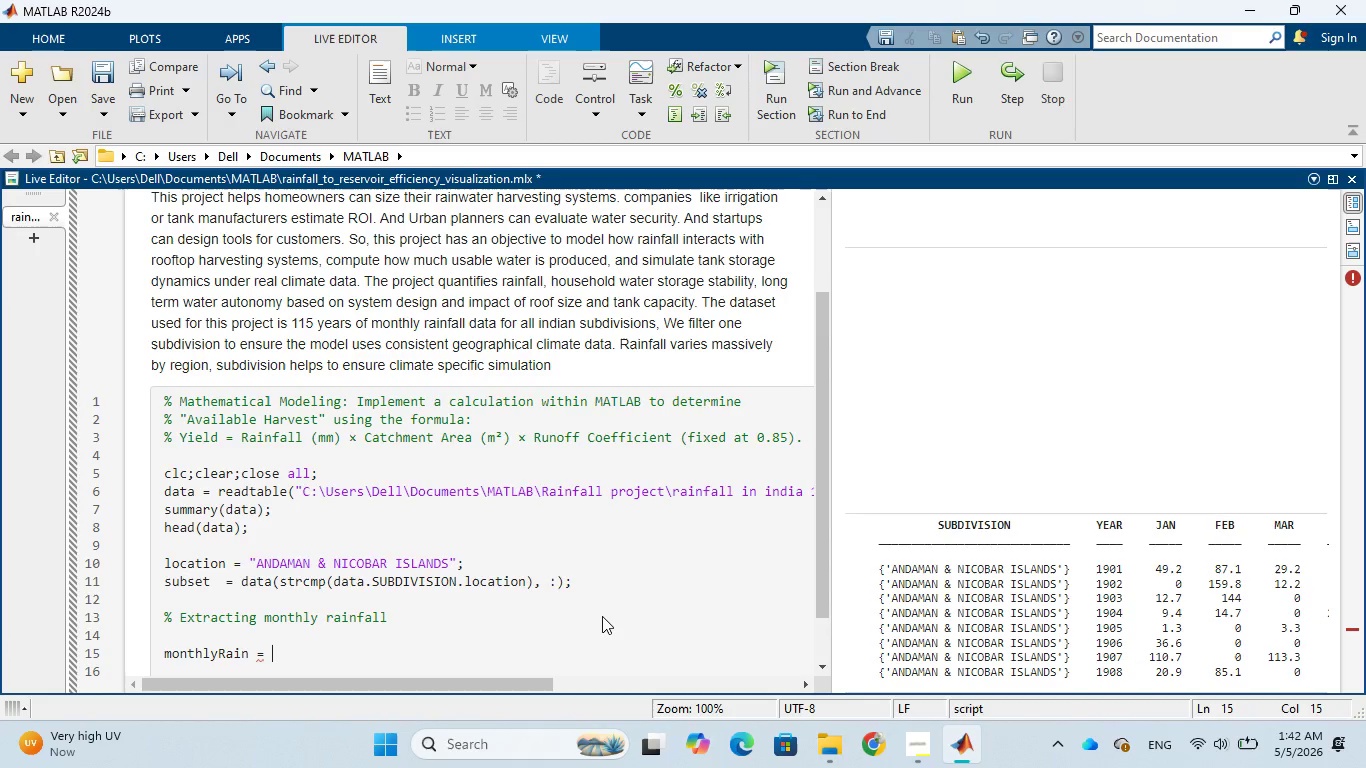 
type(subr)
key(Backspace)
type(t()
key(Backspace)
type({)
 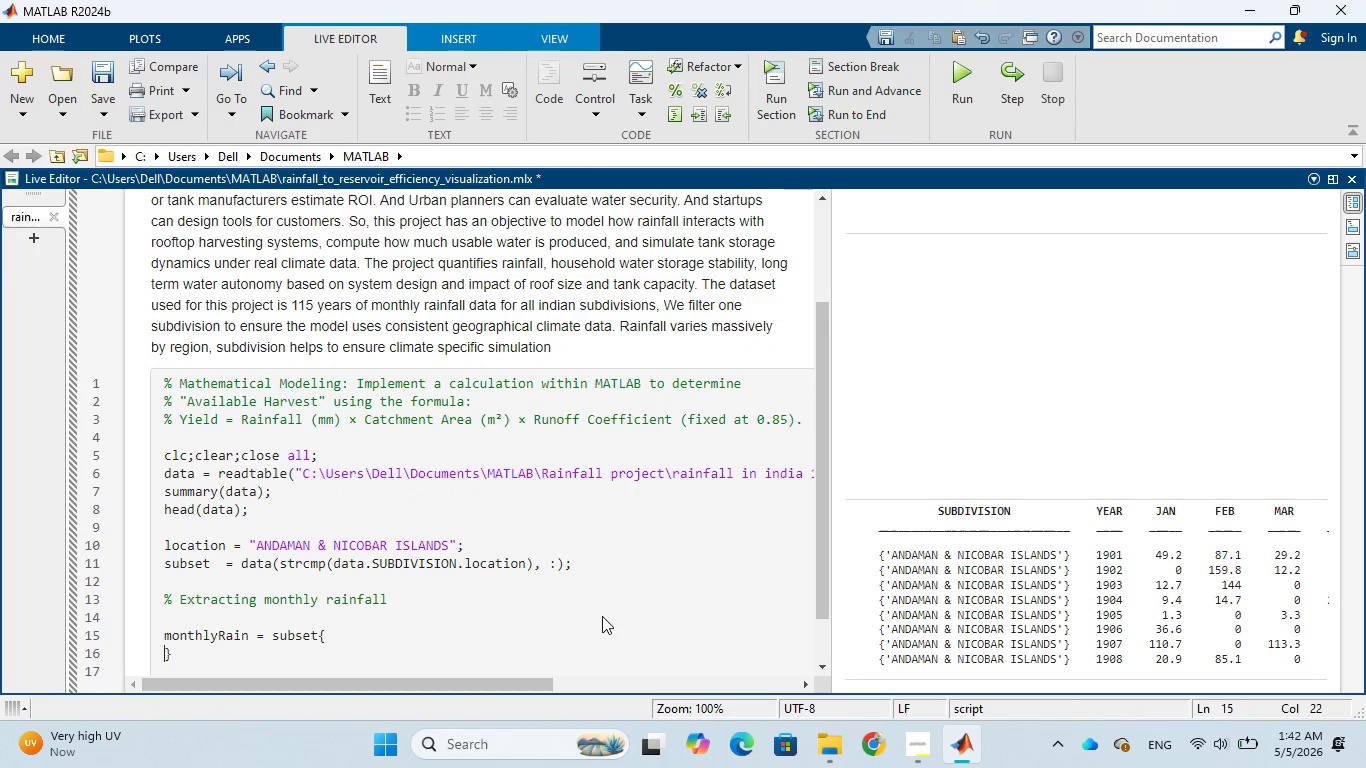 
hold_key(key=E, duration=0.44)
 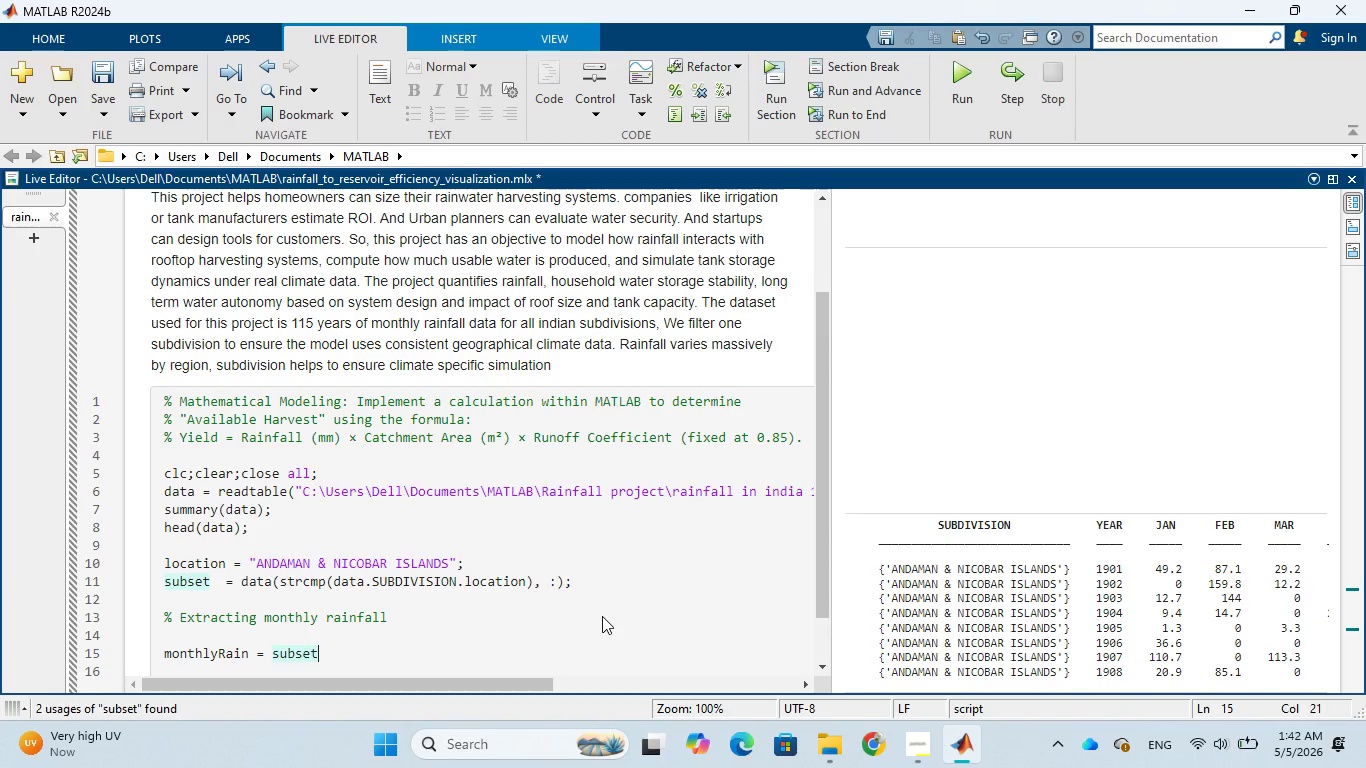 
key(Enter)
 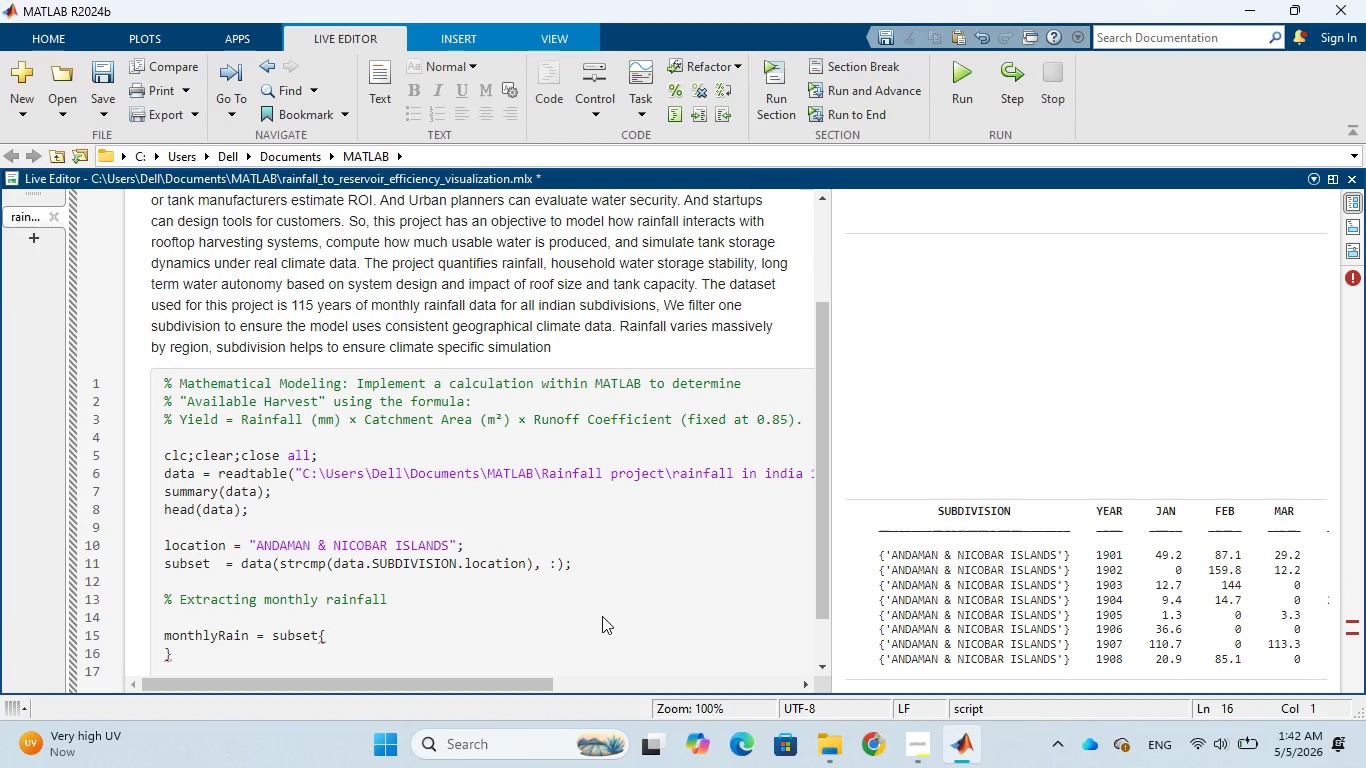 
wait(6.02)
 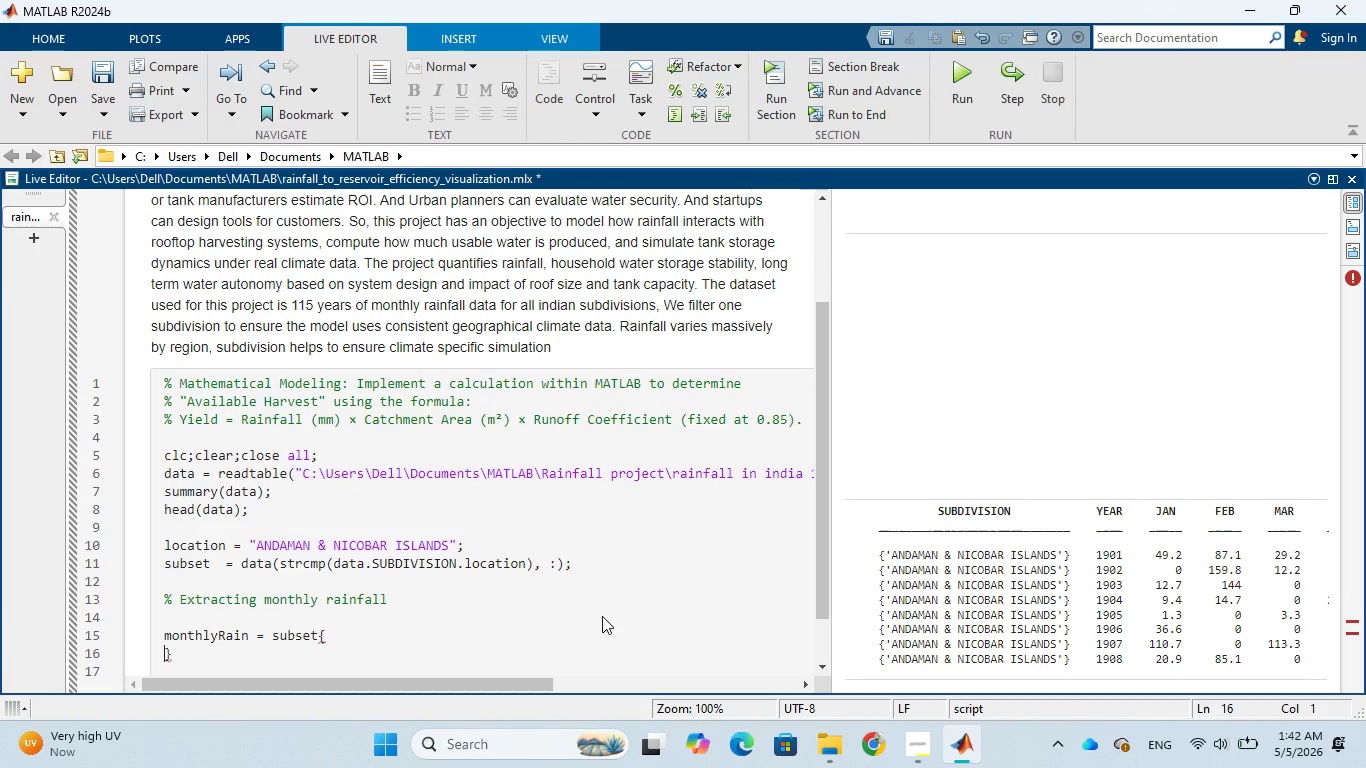 
key(Shift+Semicolon)
 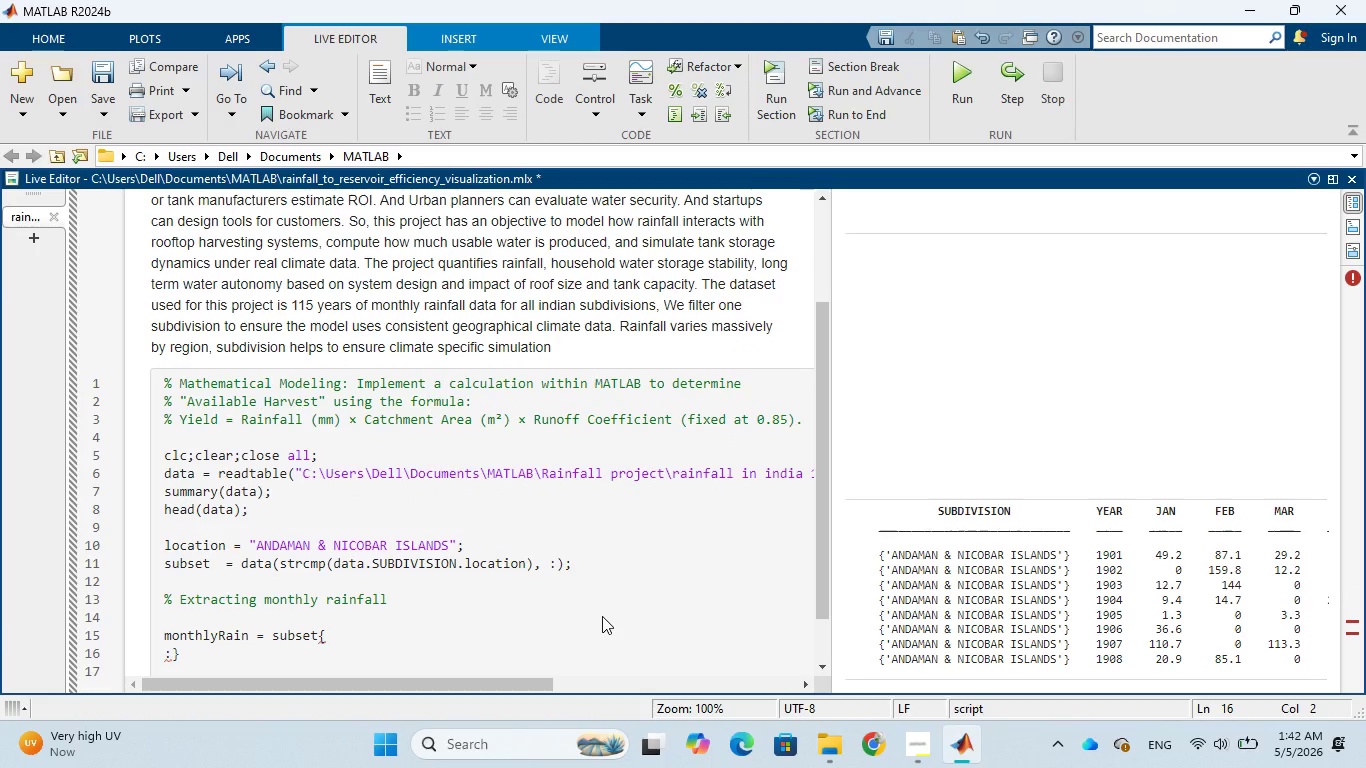 
key(Comma)
 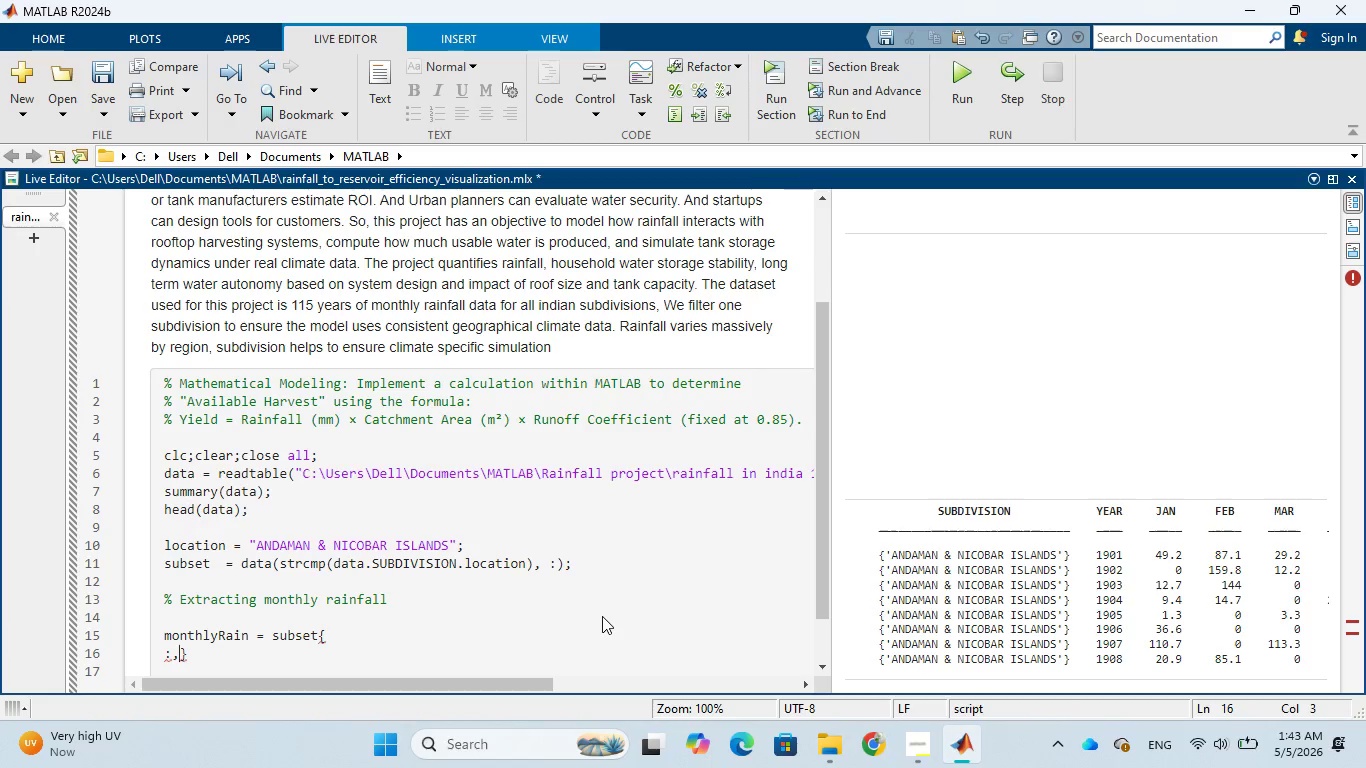 
key(Space)
 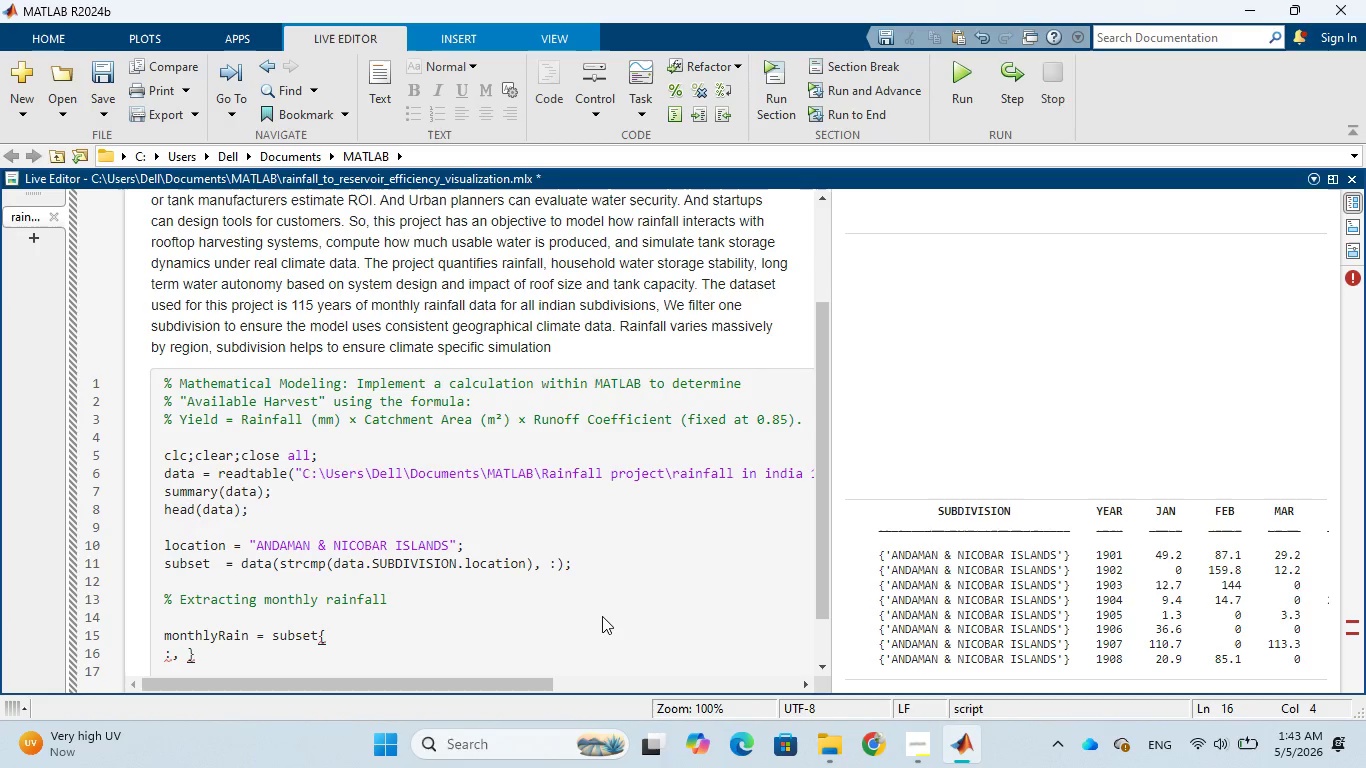 
key(Shift+BracketLeft)
 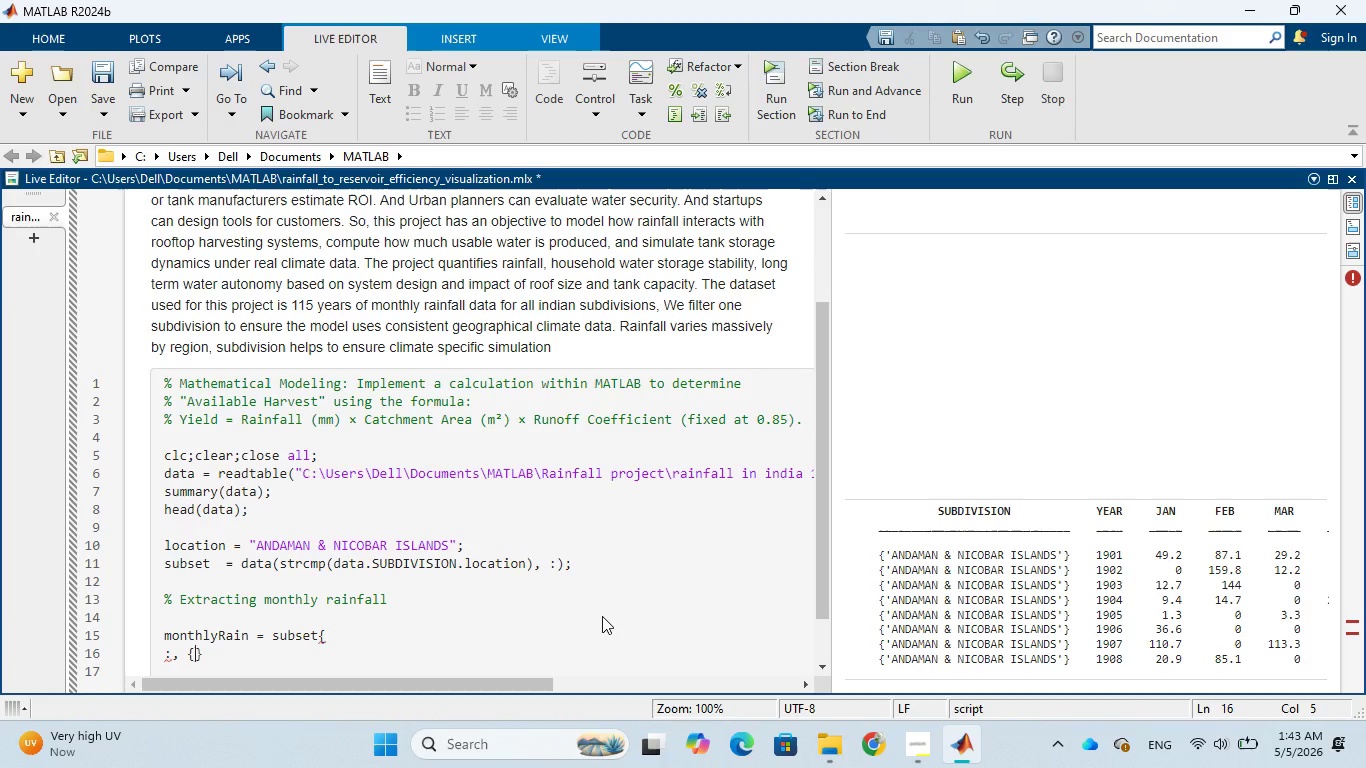 
wait(5.3)
 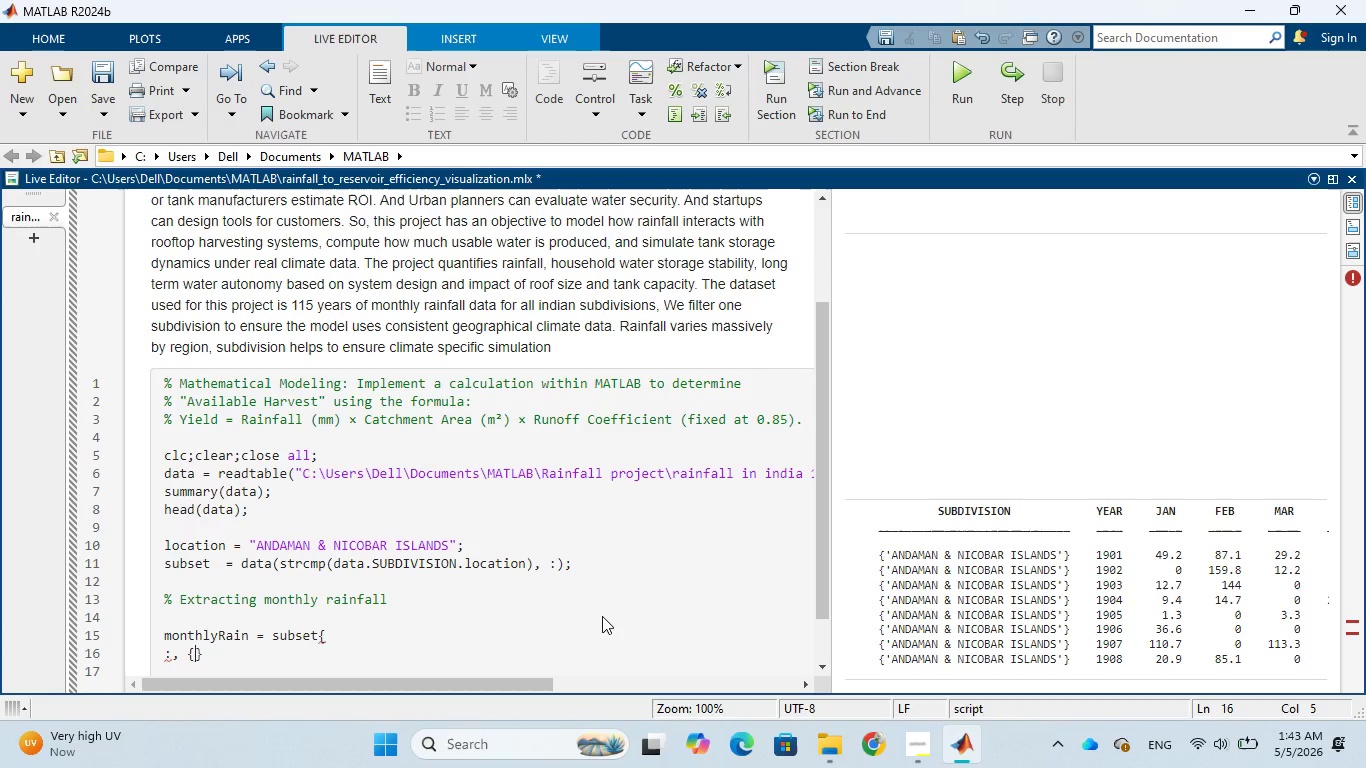 
type('JAN)
 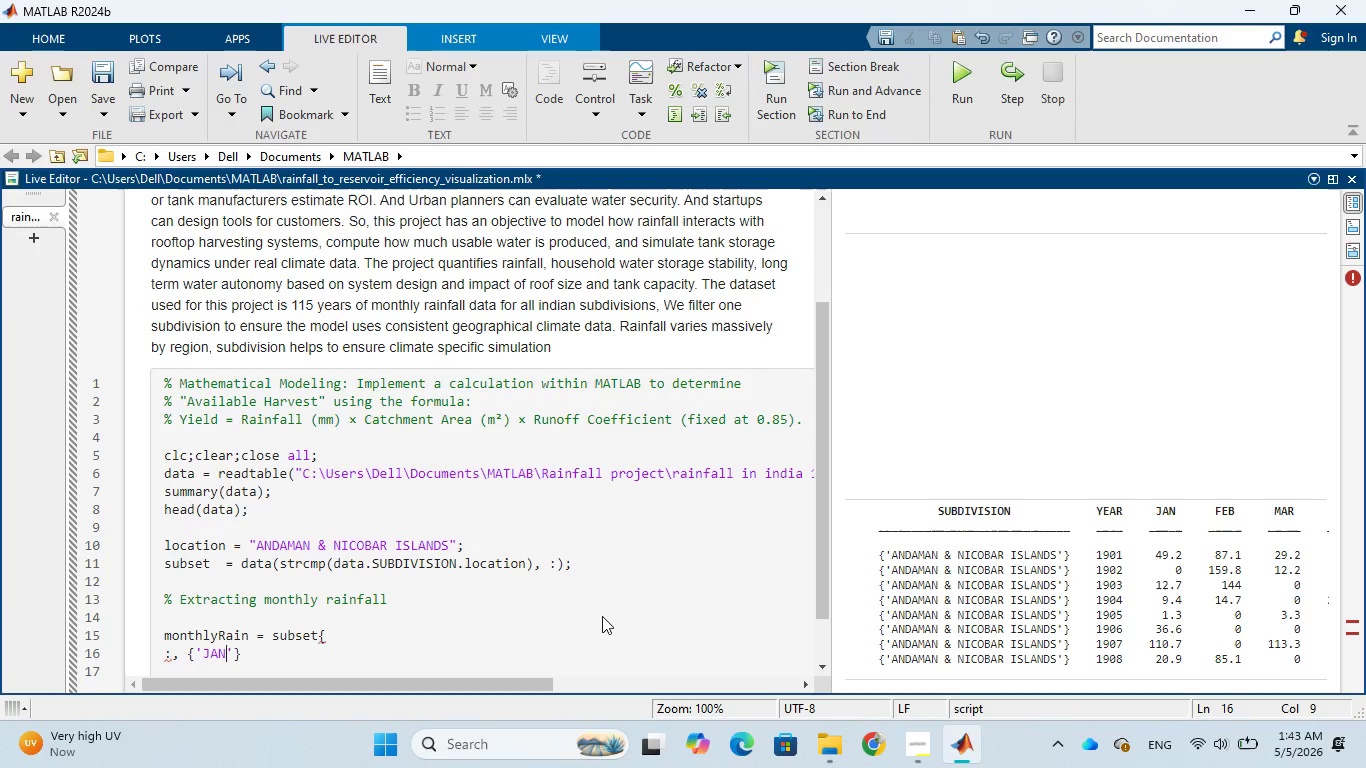 
key(ArrowRight)
 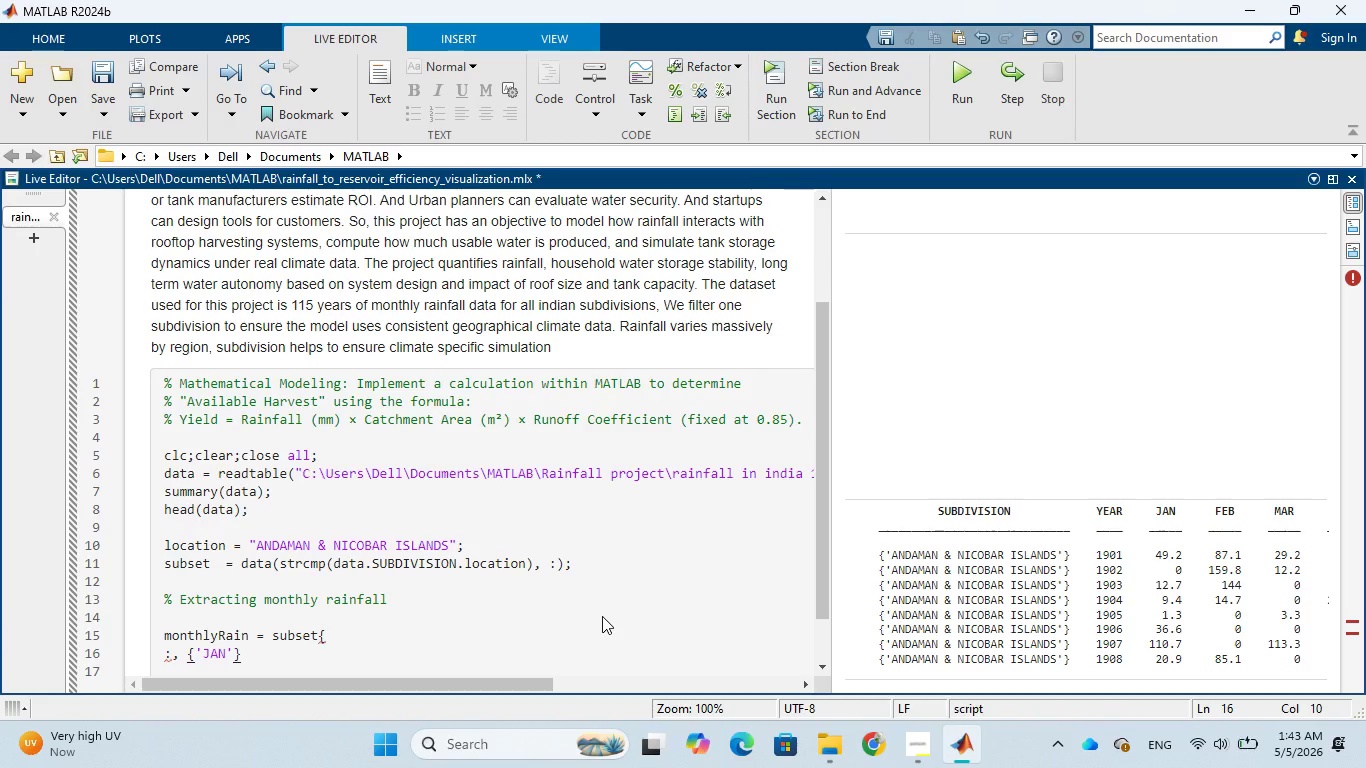 
type(,'FEB)
 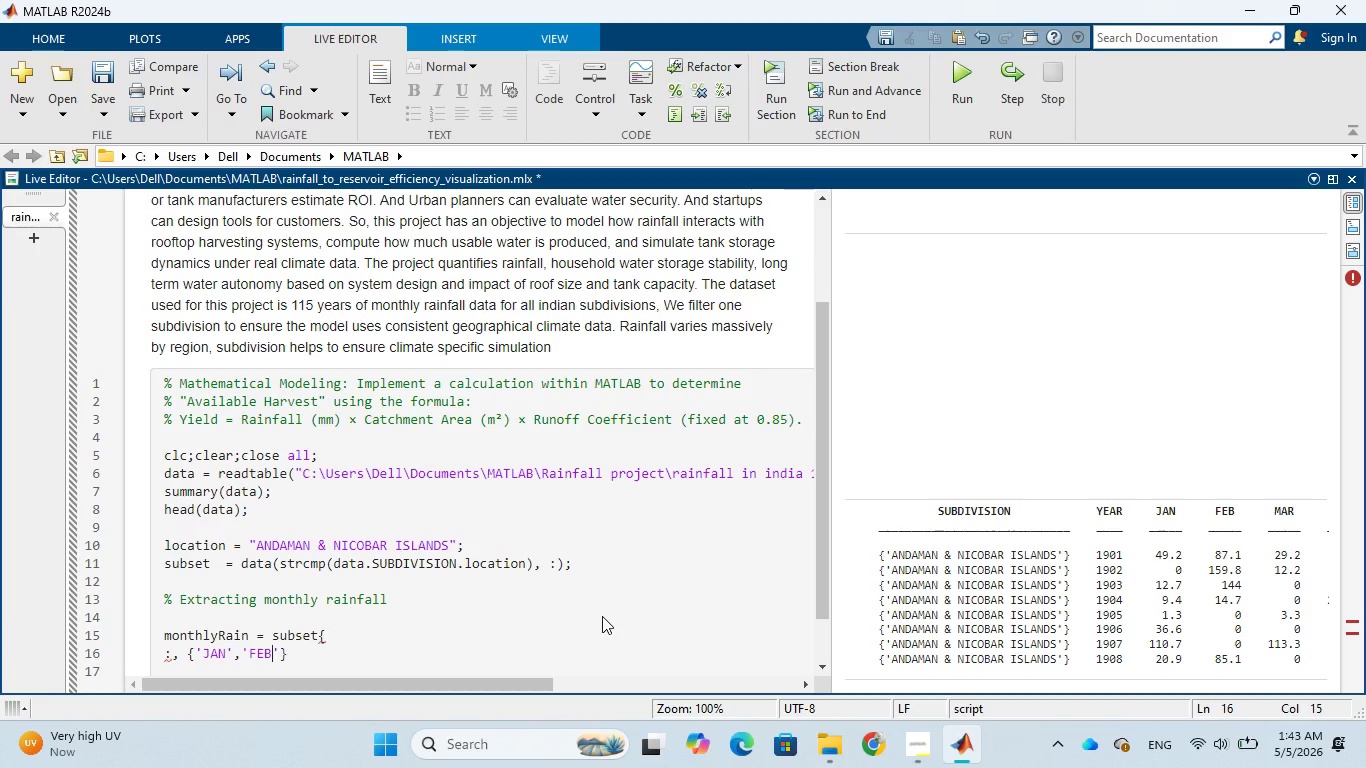 
key(ArrowRight)
 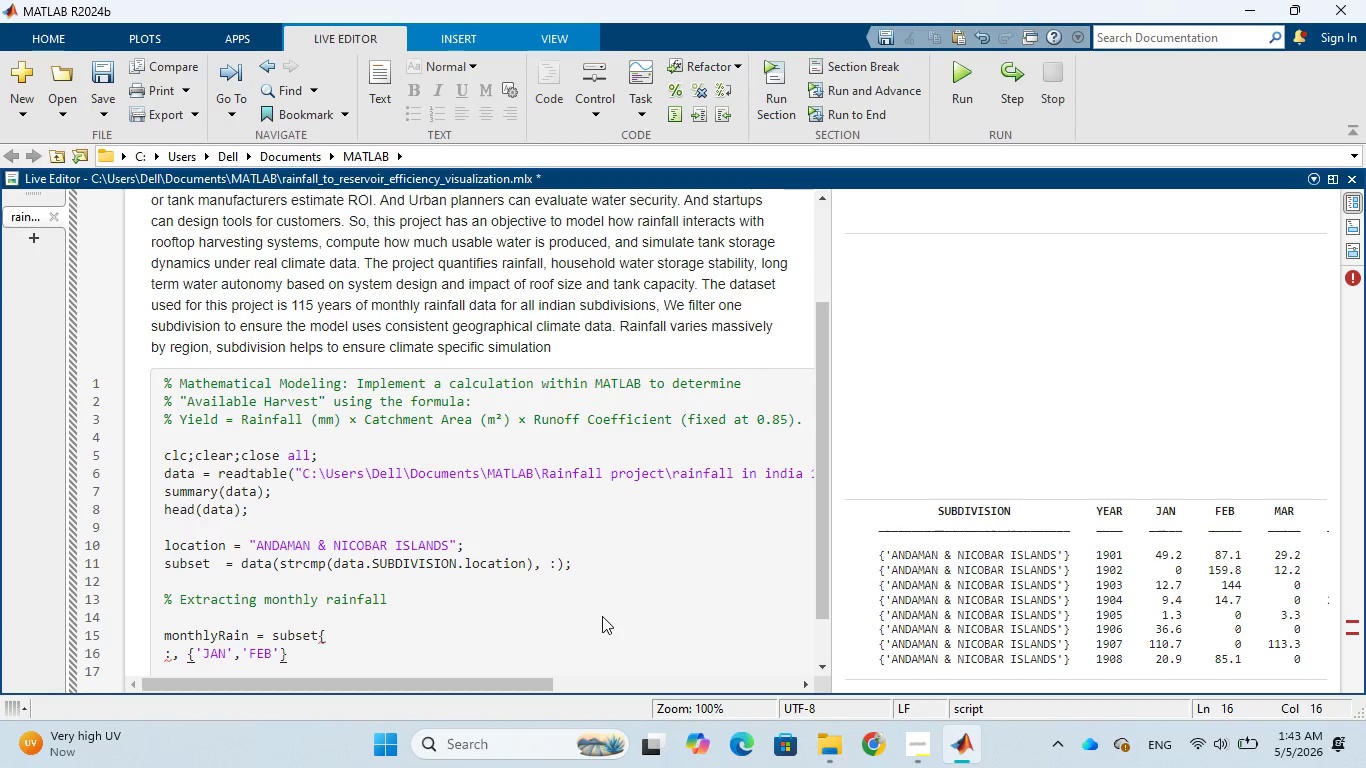 
key(Comma)
 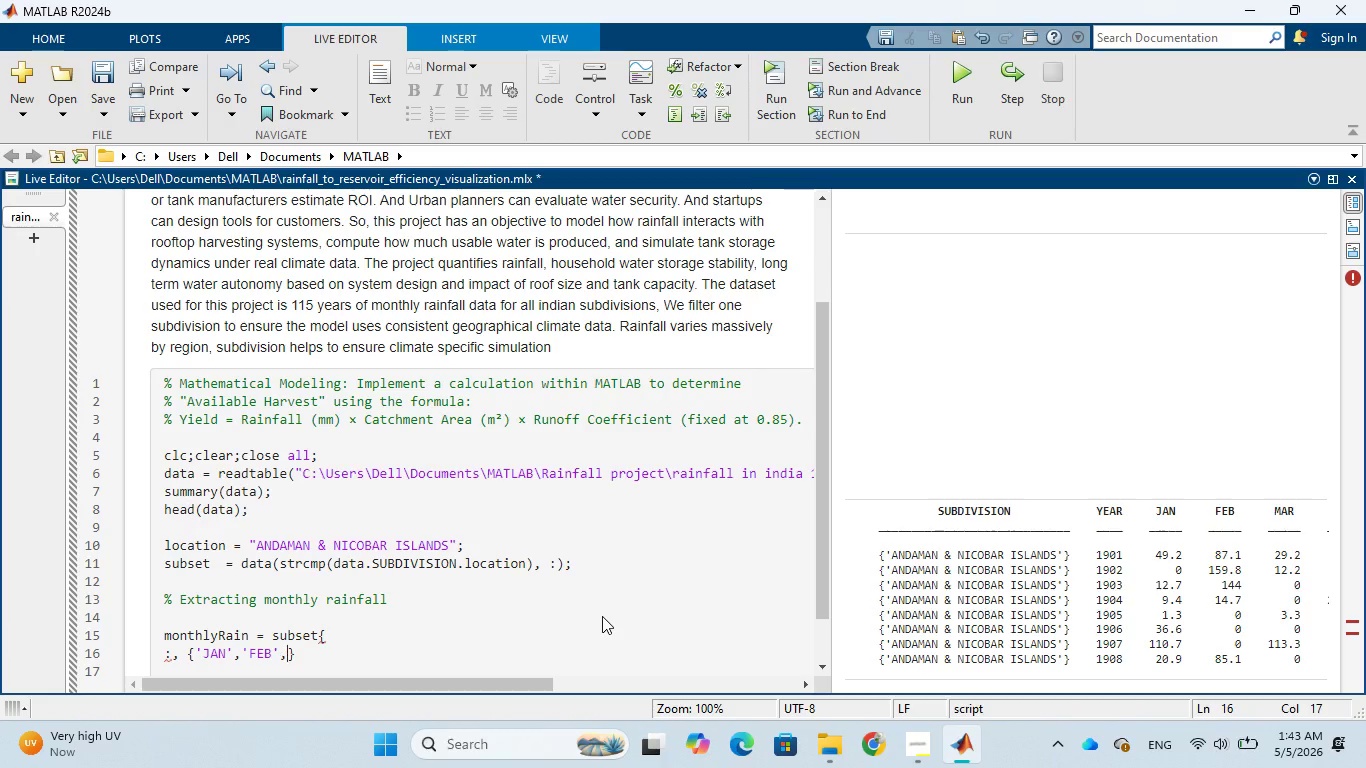 
type('MAR)
 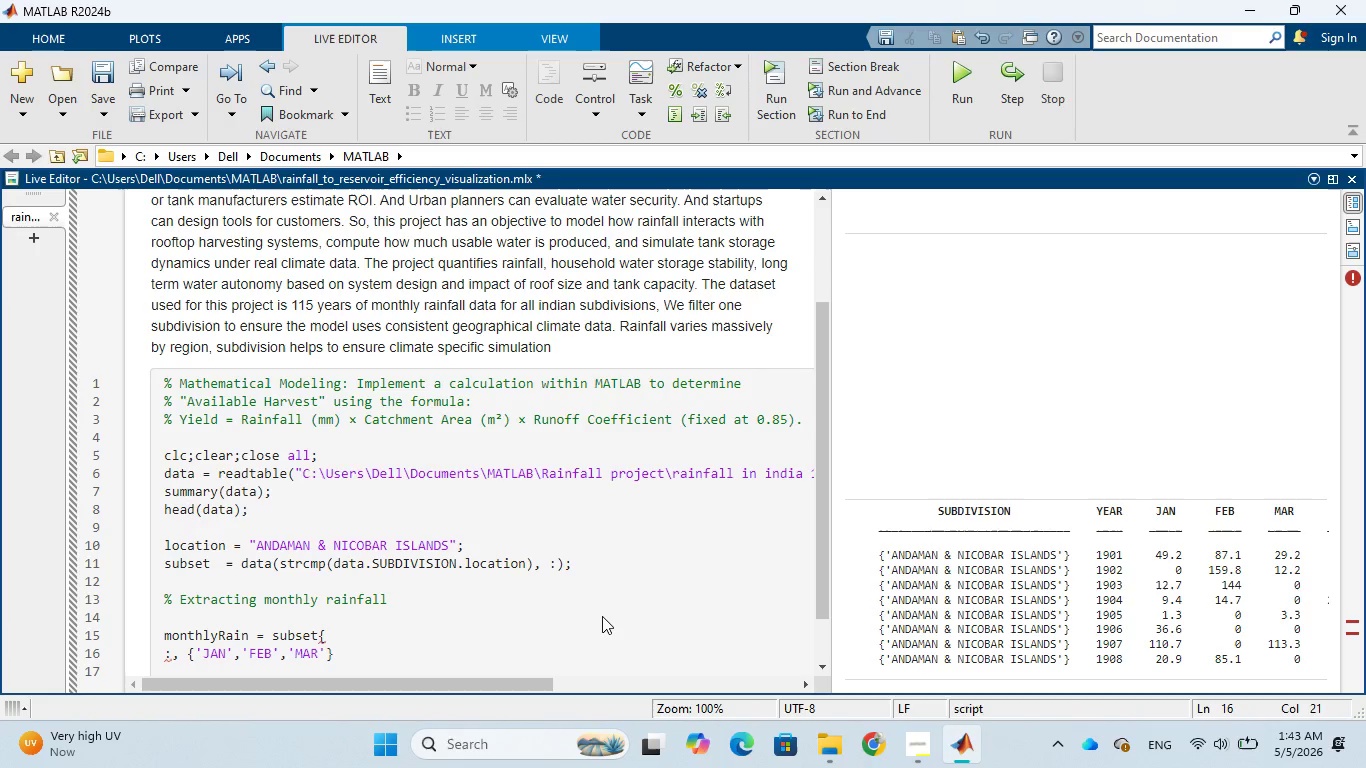 
key(ArrowRight)
 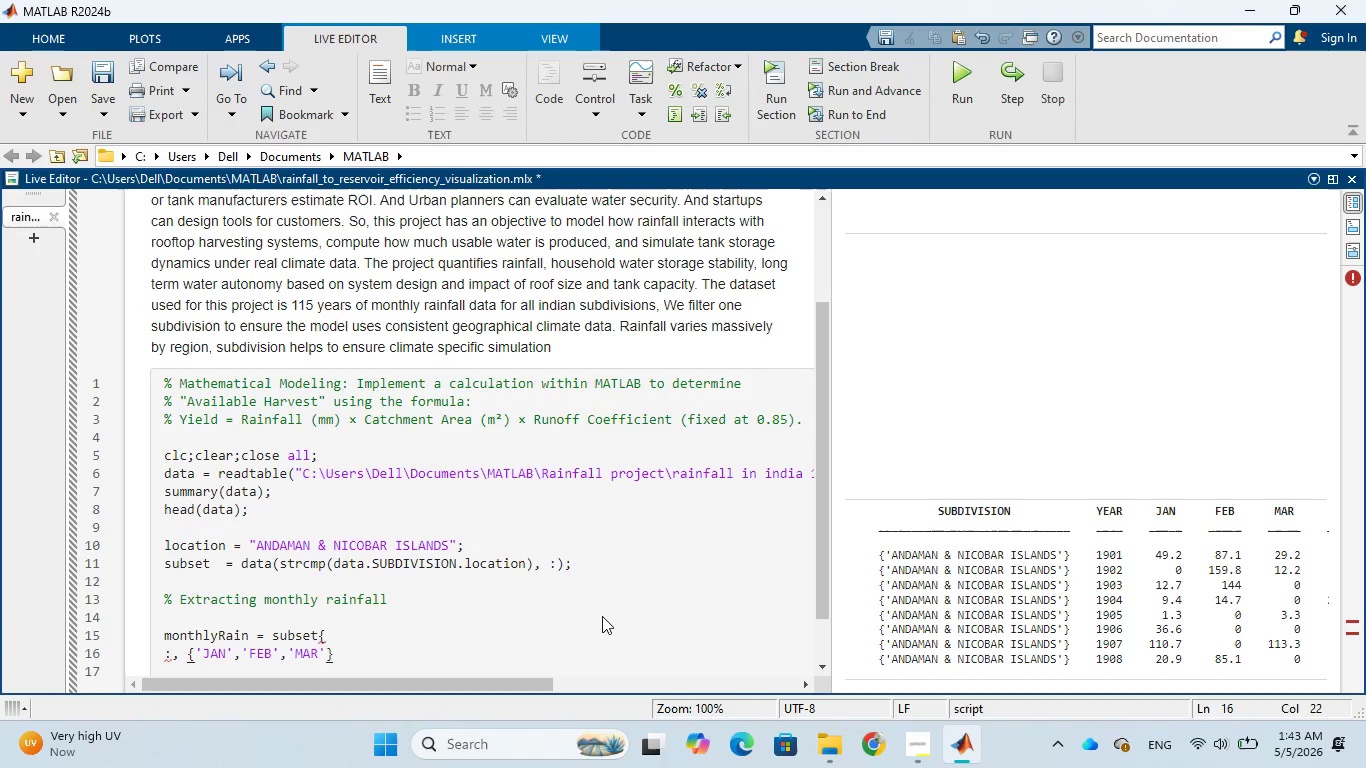 
key(Comma)
 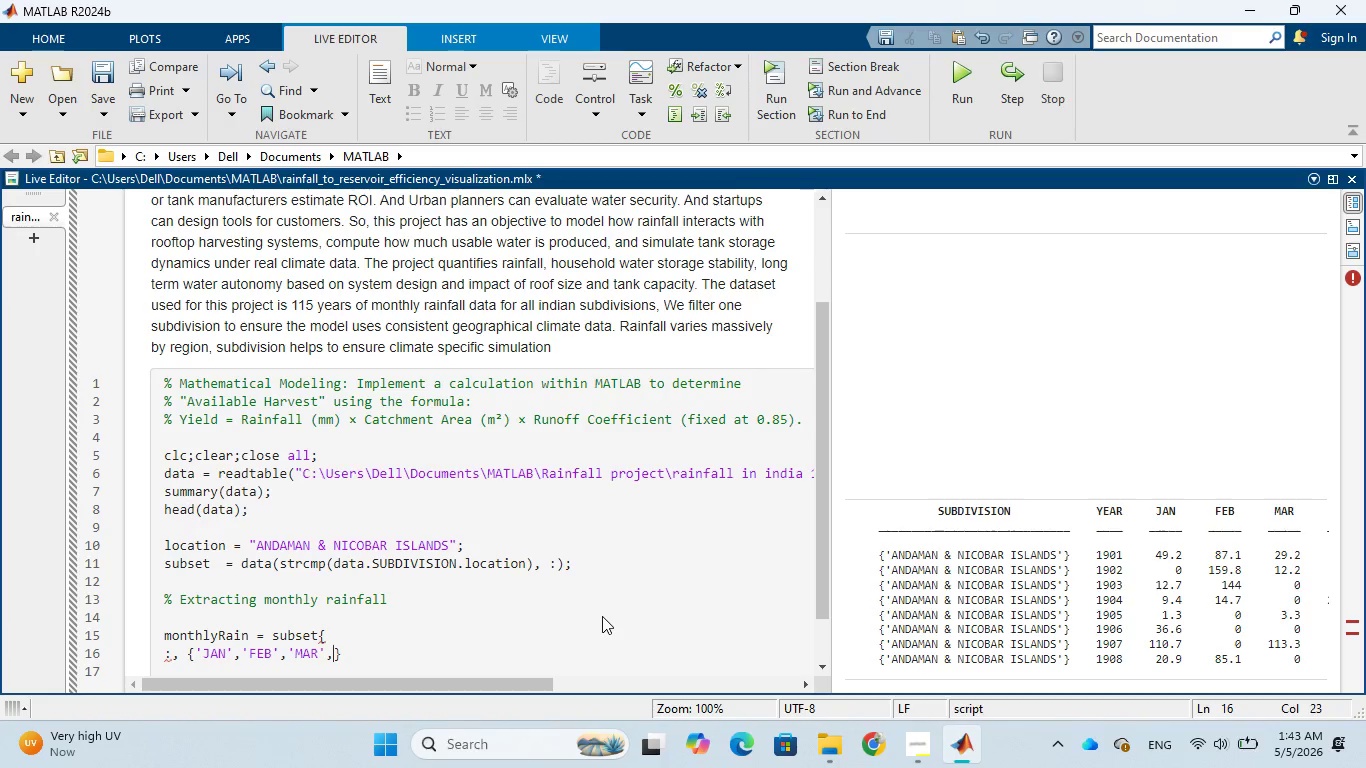 
key(Quote)
 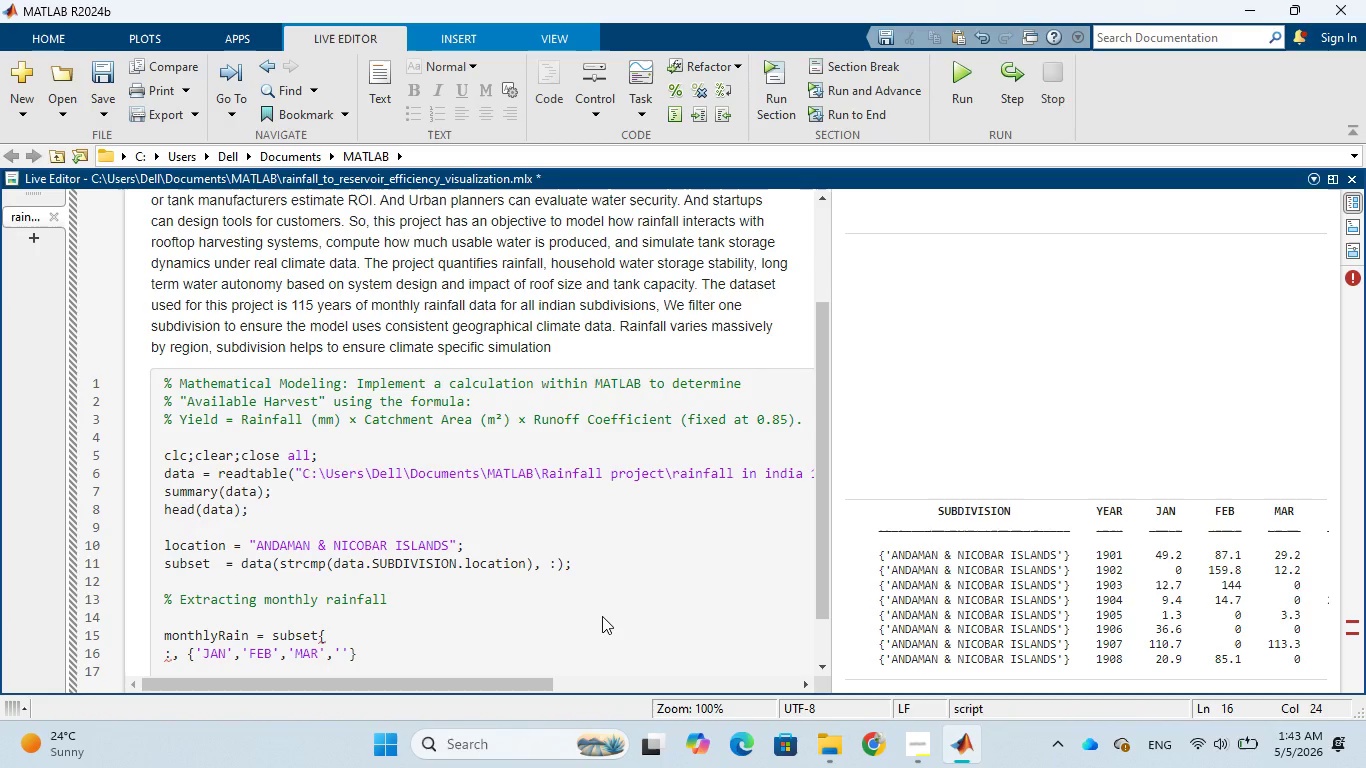 
wait(6.0)
 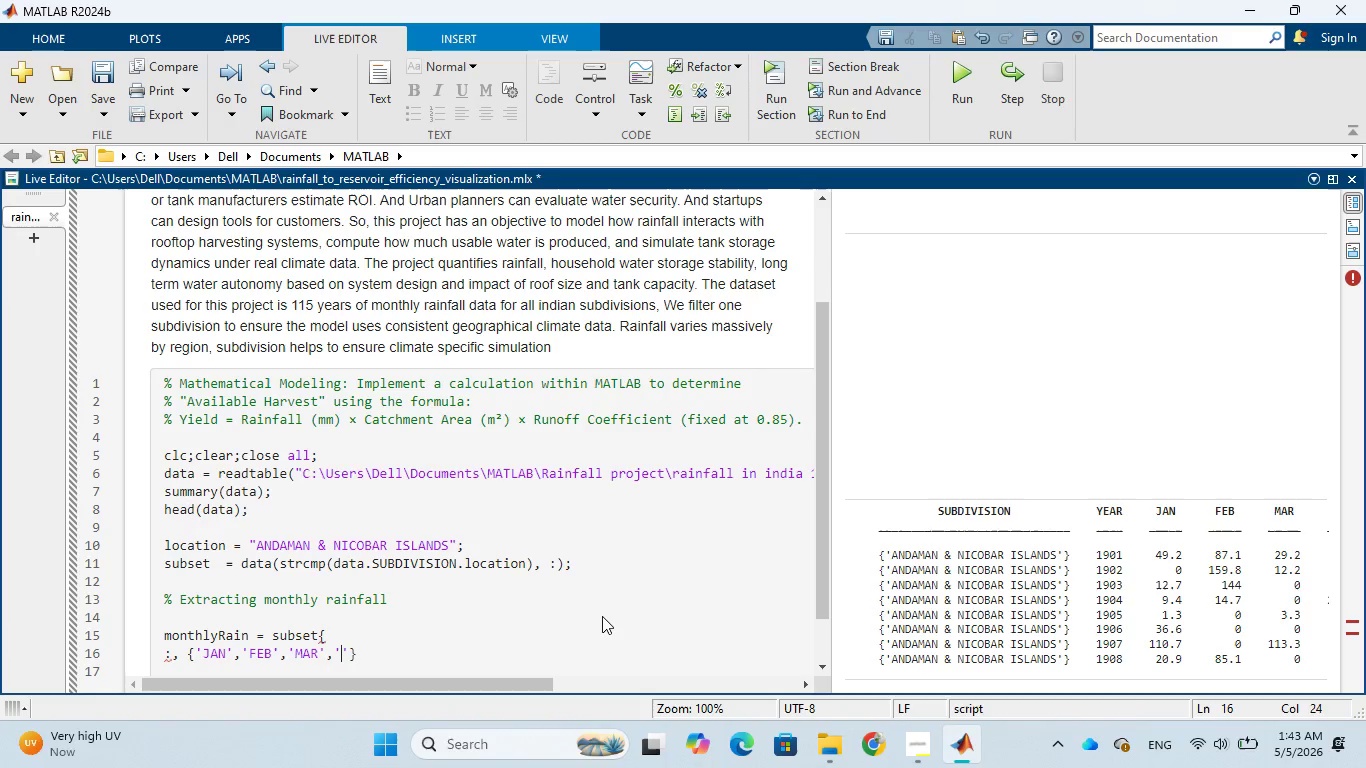 
type(APR)
 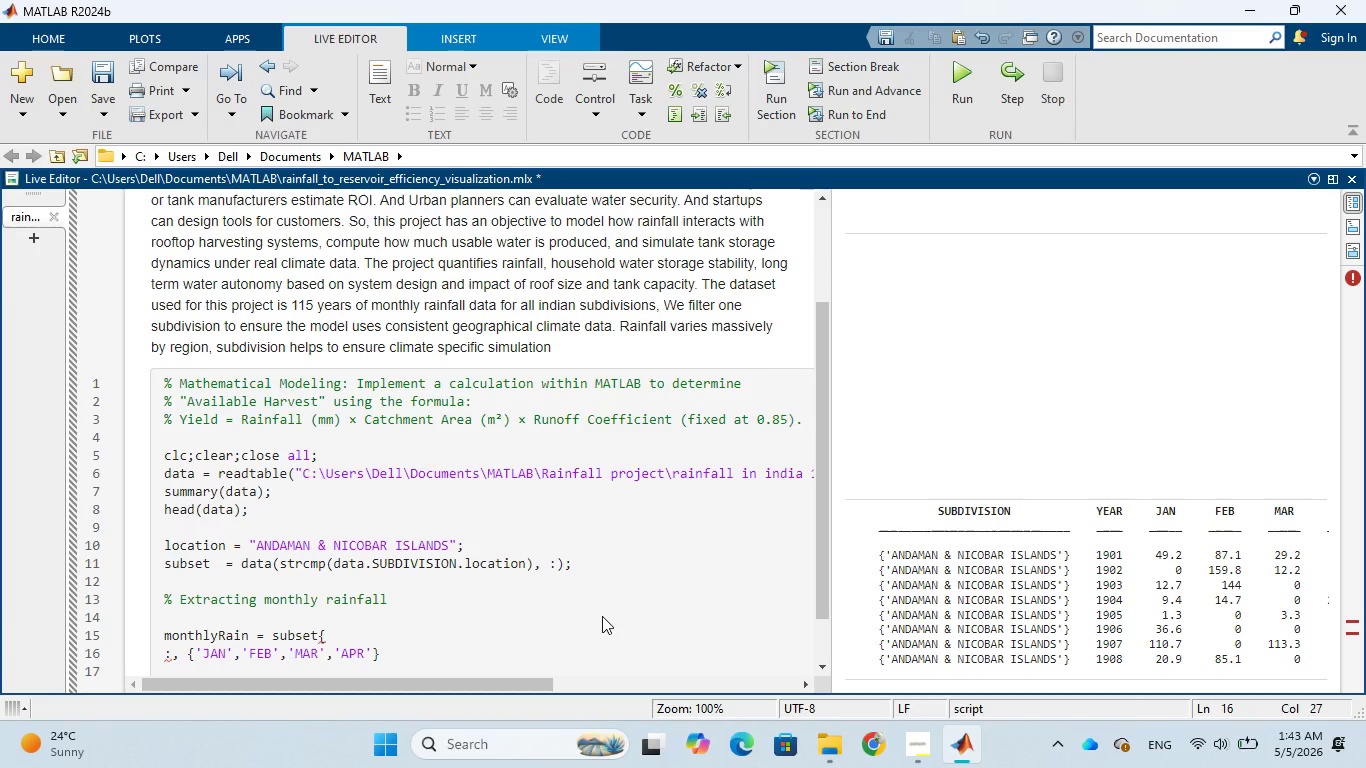 
key(ArrowRight)
 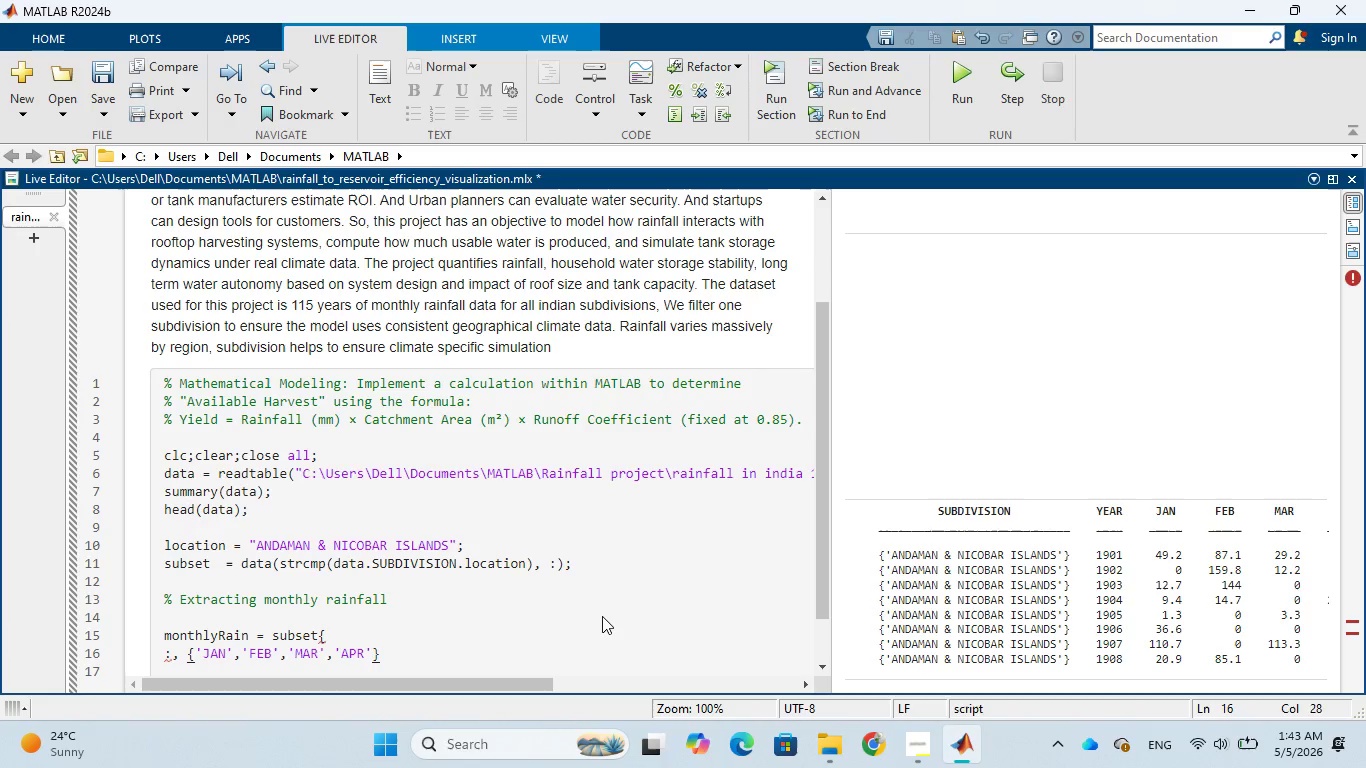 
key(Comma)
 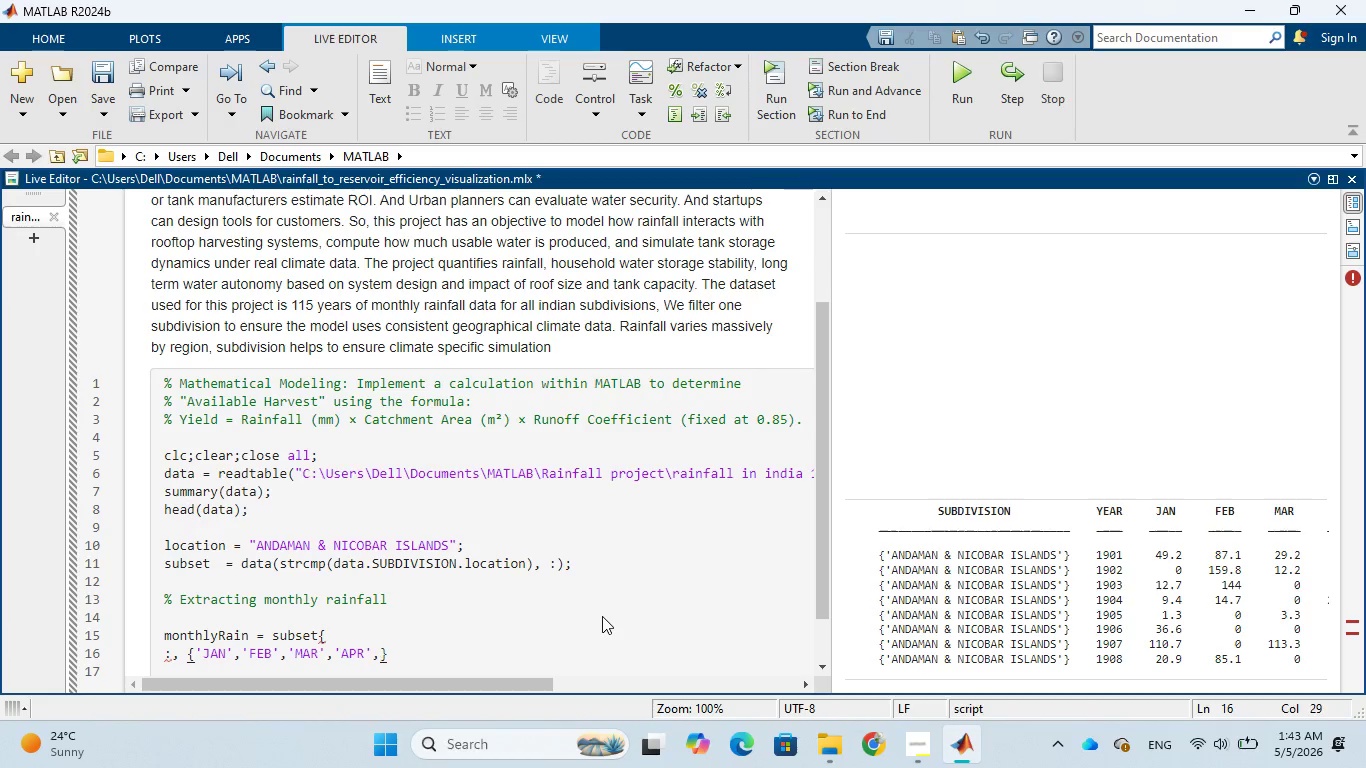 
key(Quote)
 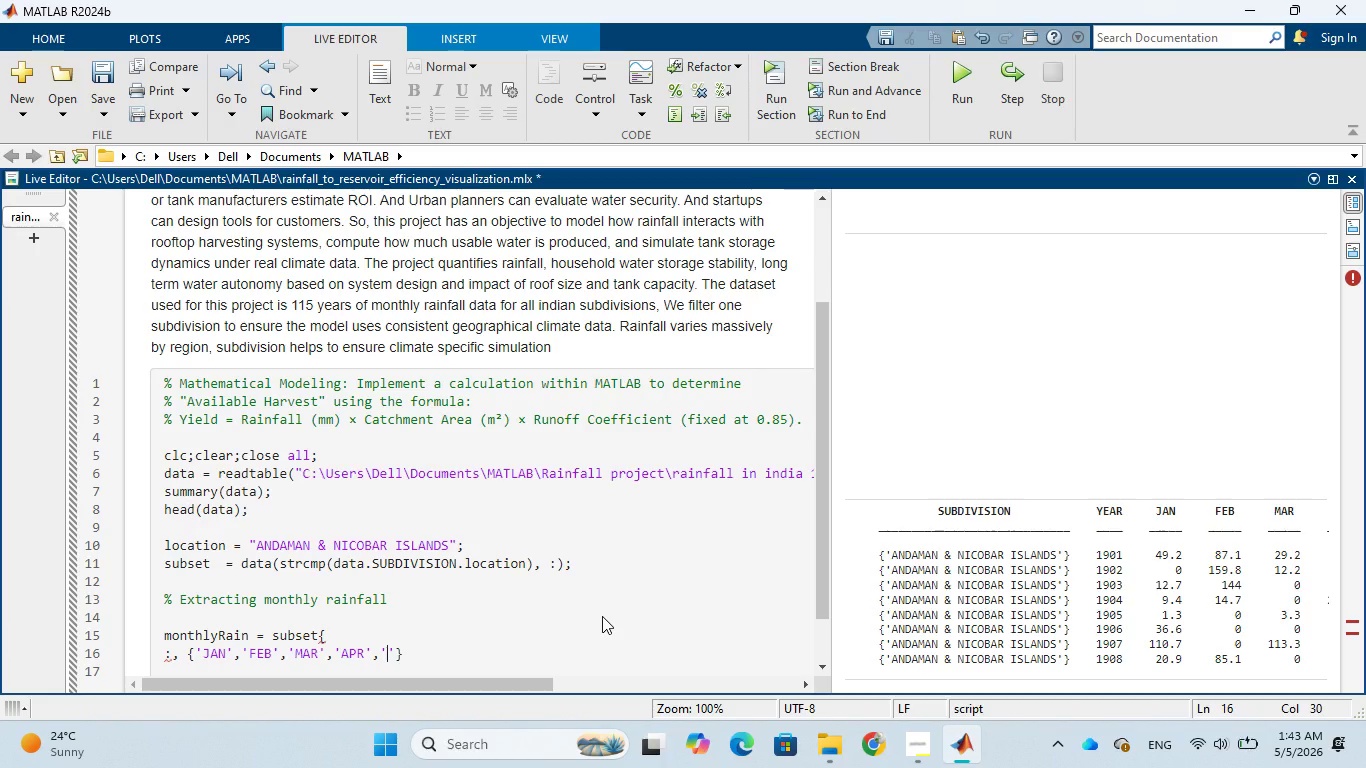 
wait(5.42)
 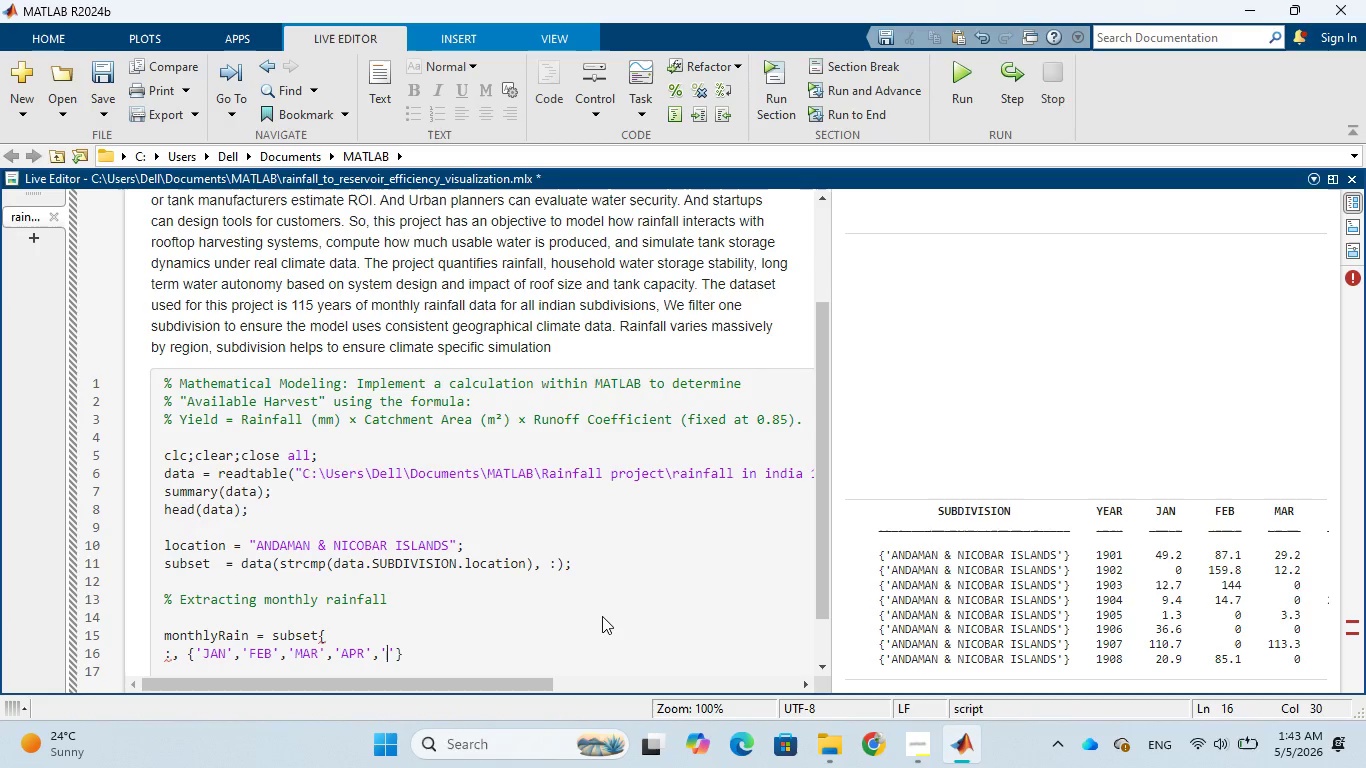 
type(MAY)
 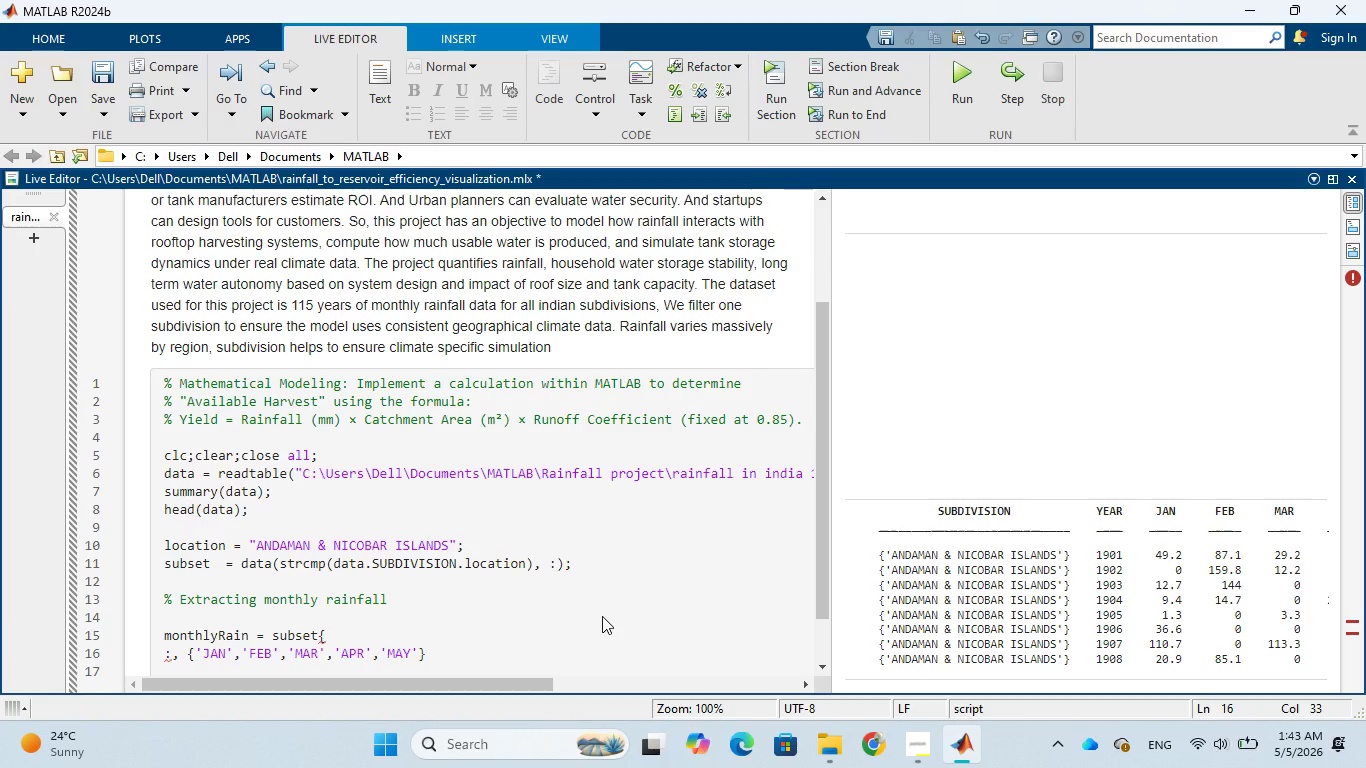 
key(ArrowRight)
 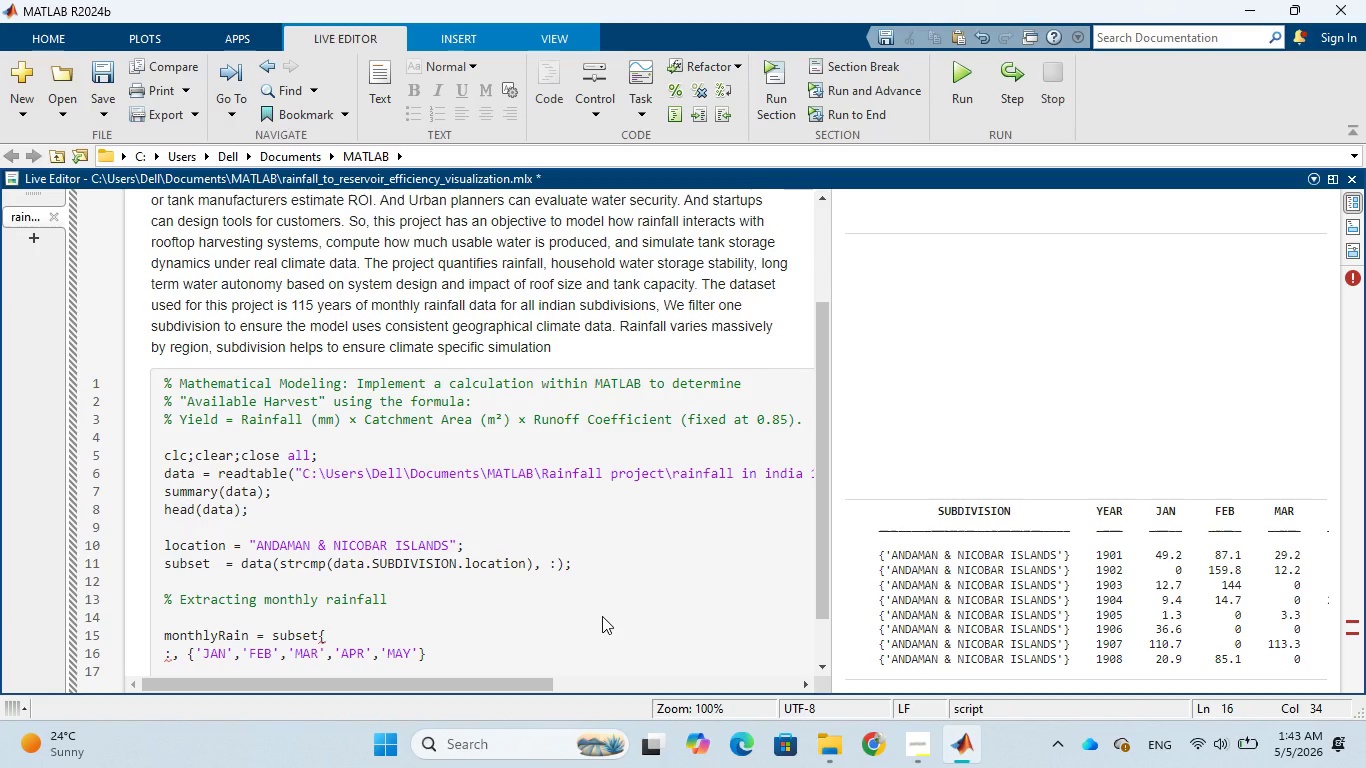 
key(Comma)
 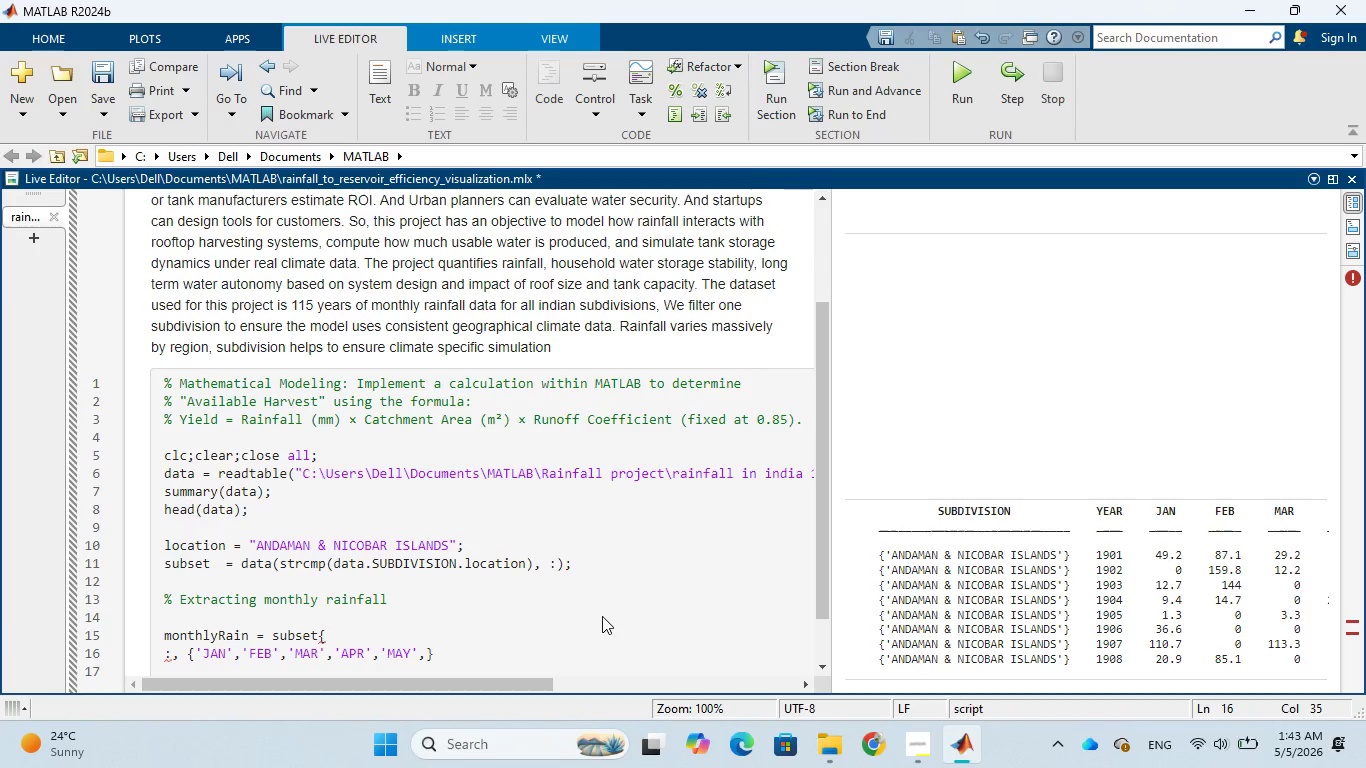 
key(Quote)
 